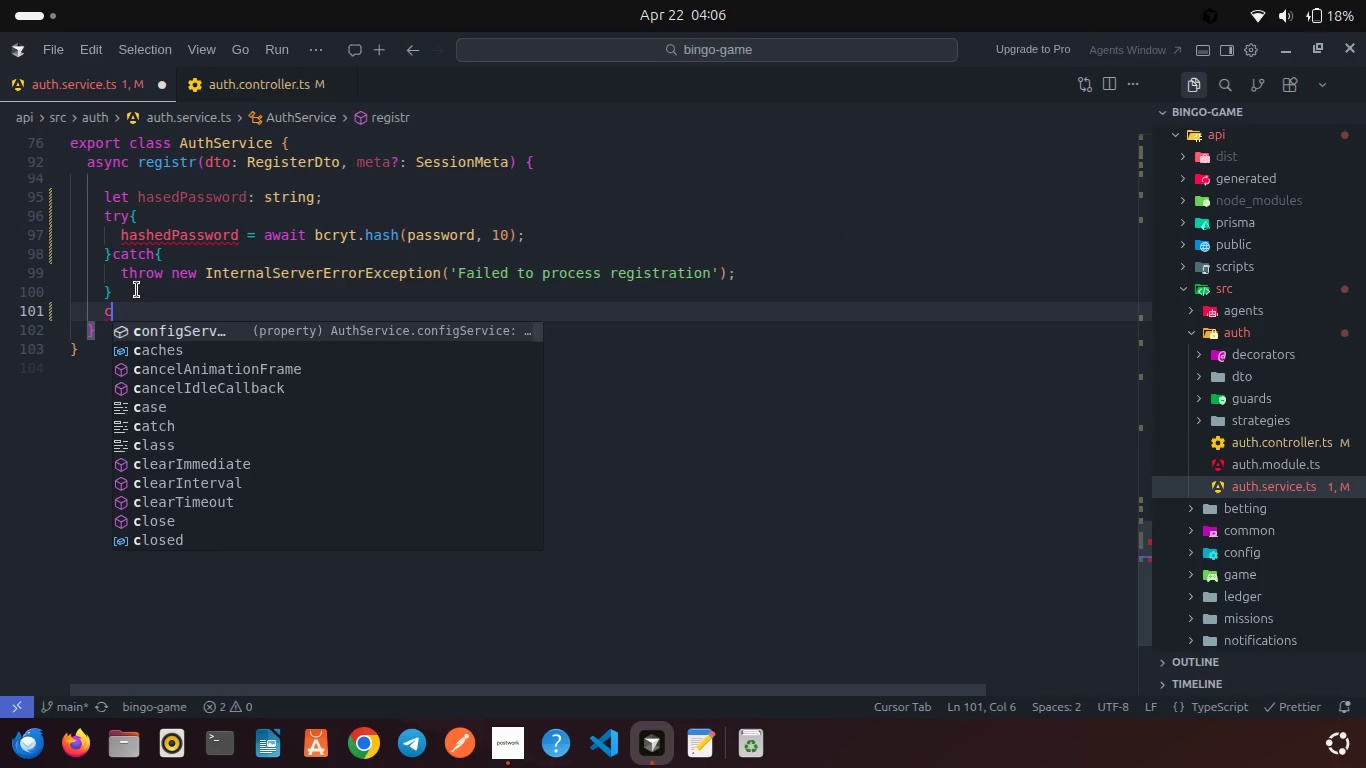 
key(Backspace)
 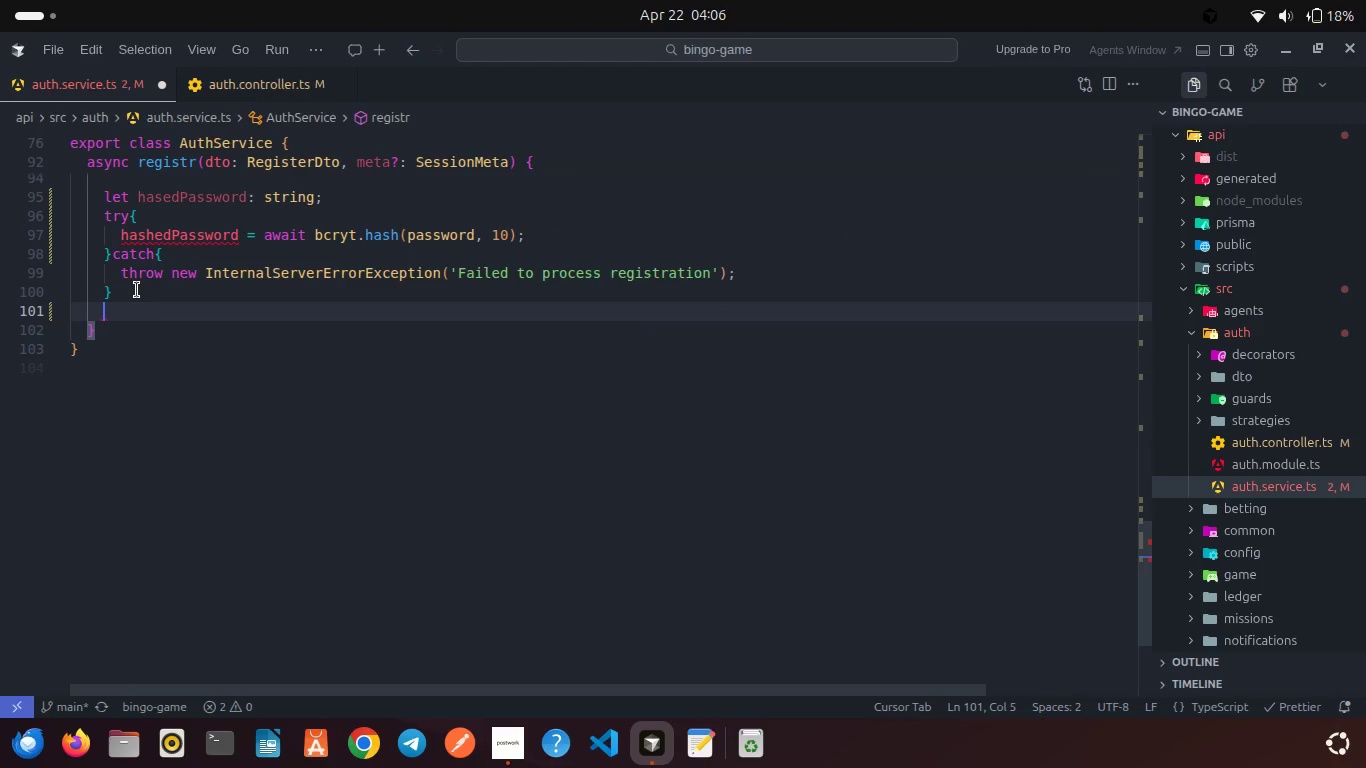 
key(Enter)
 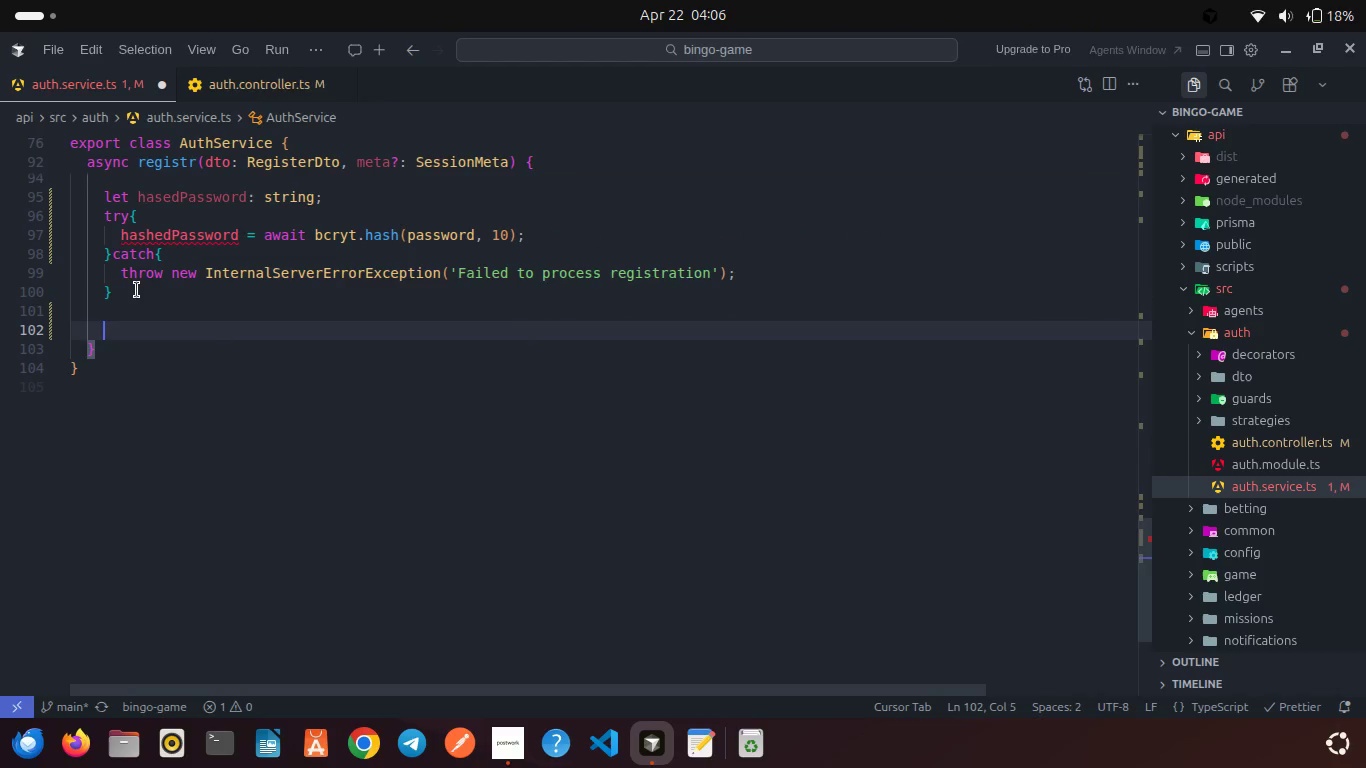 
type(const userAvatar = avatar?)
key(Backspace)
type( ?? )
key(Tab)
 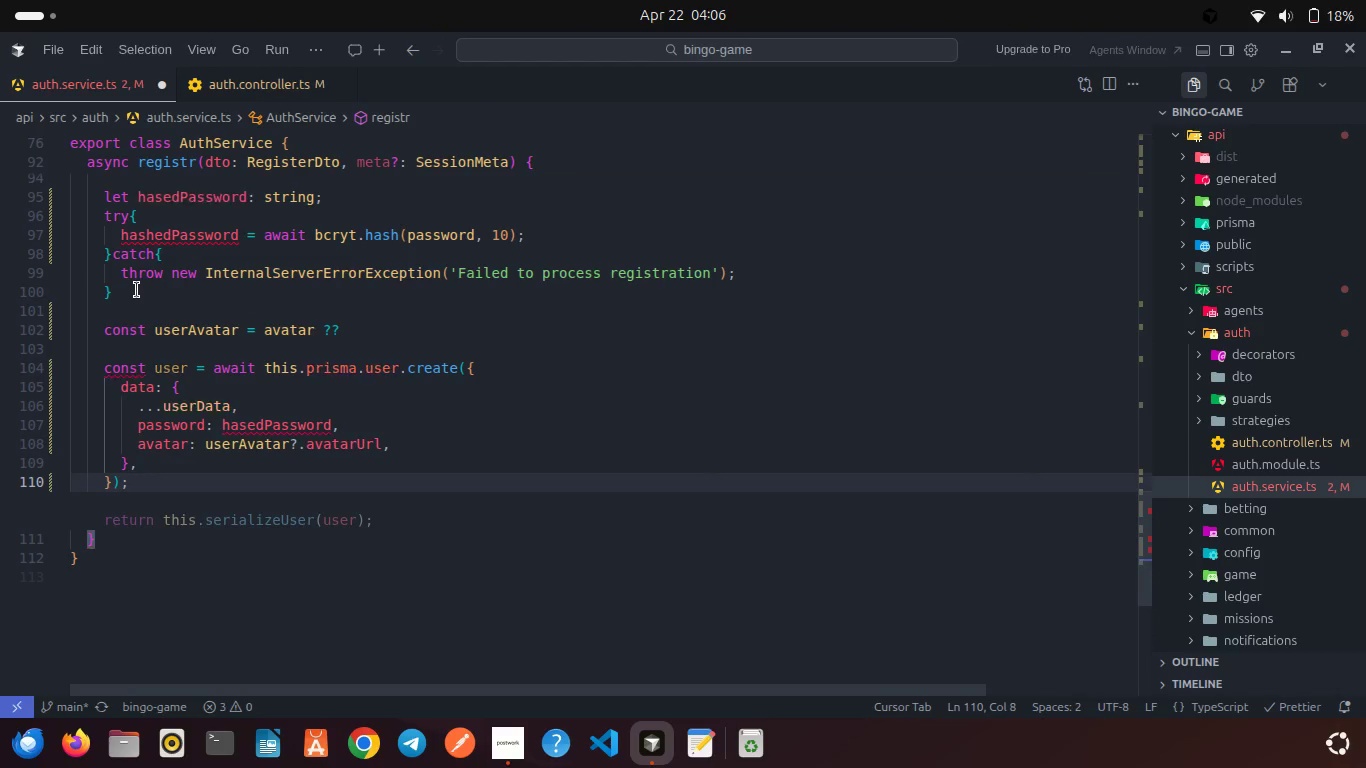 
key(Control+Z)
 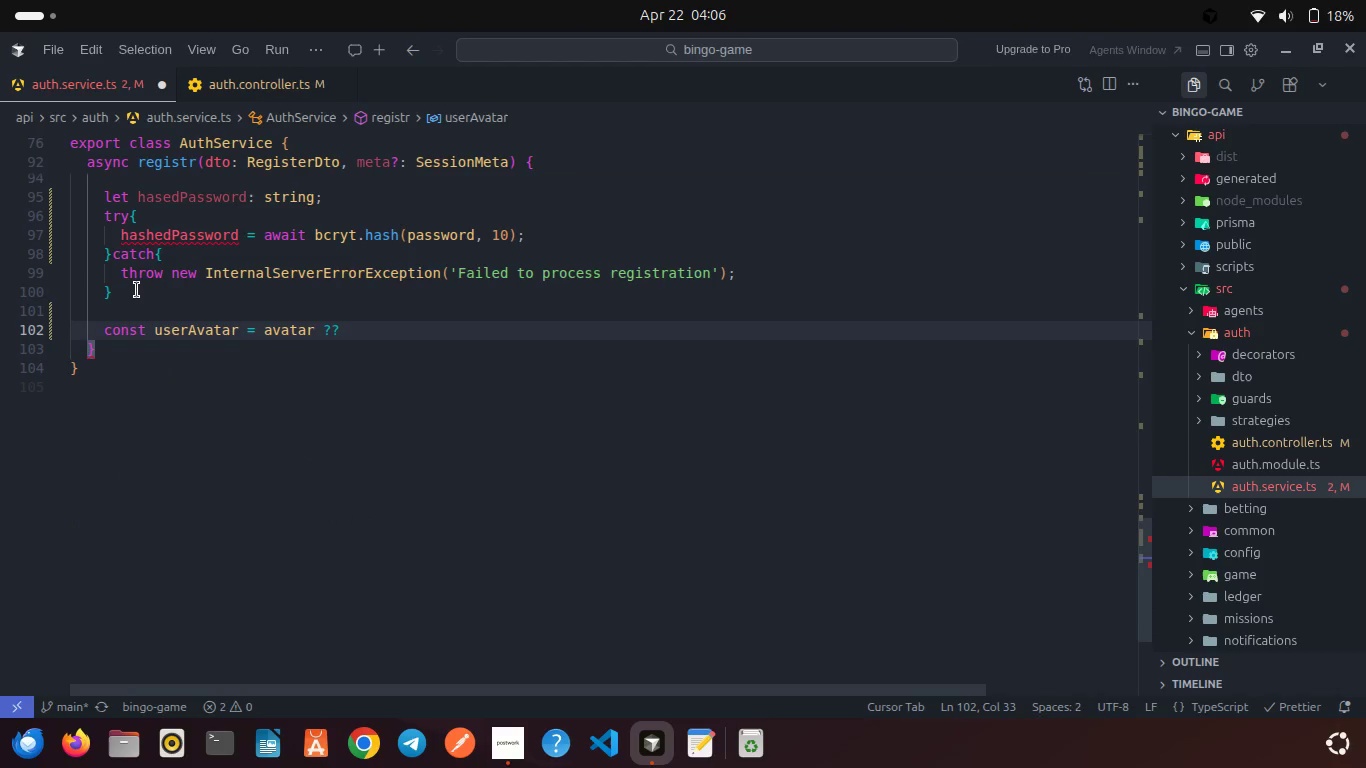 
type( `https://ap)
key(Tab)
 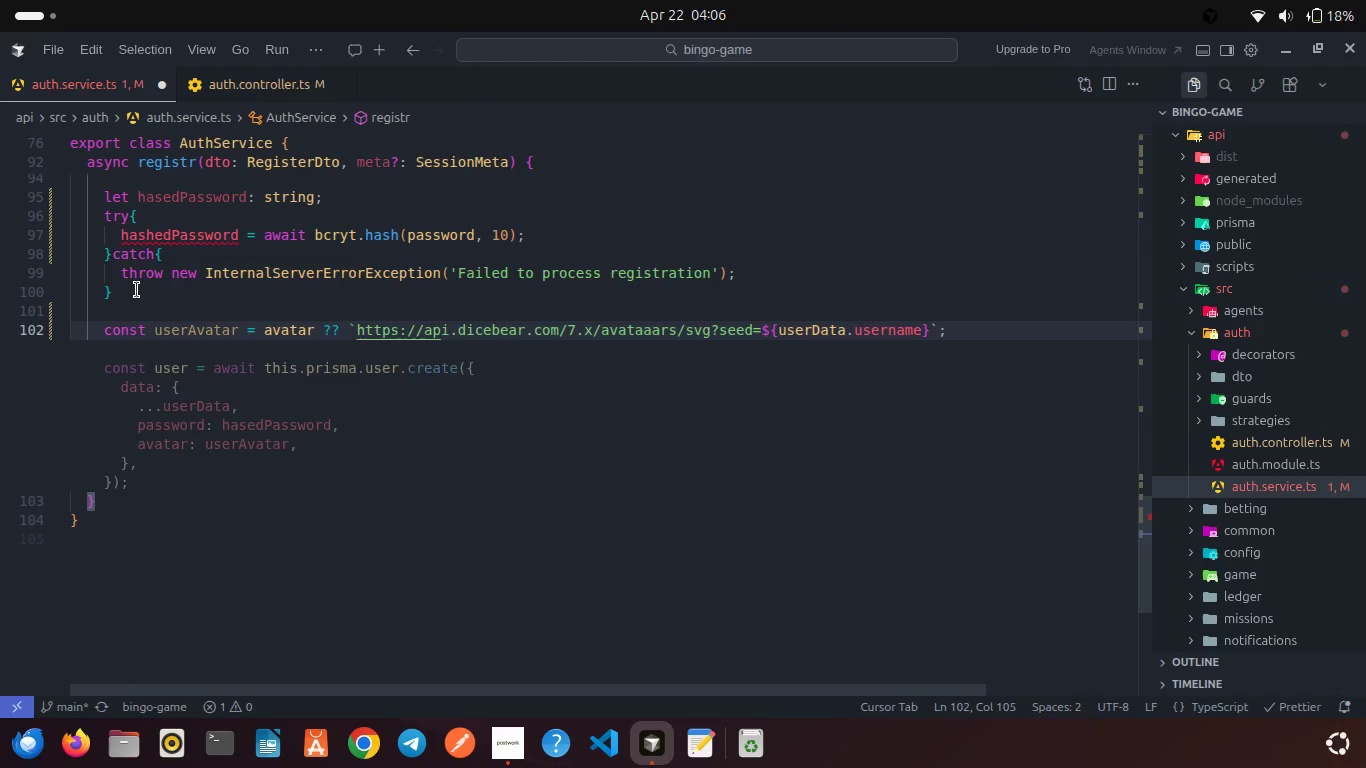 
key(Control+S)
 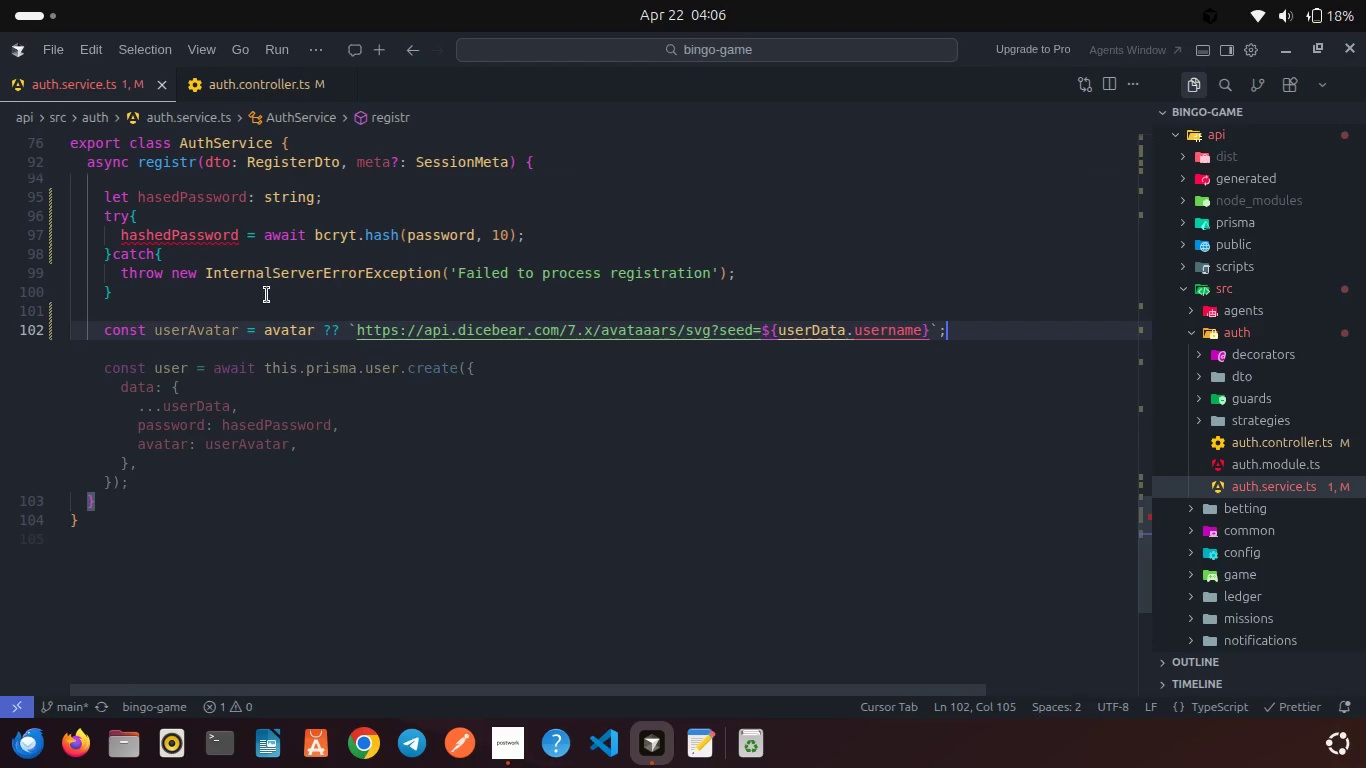 
left_click([267, 295])
 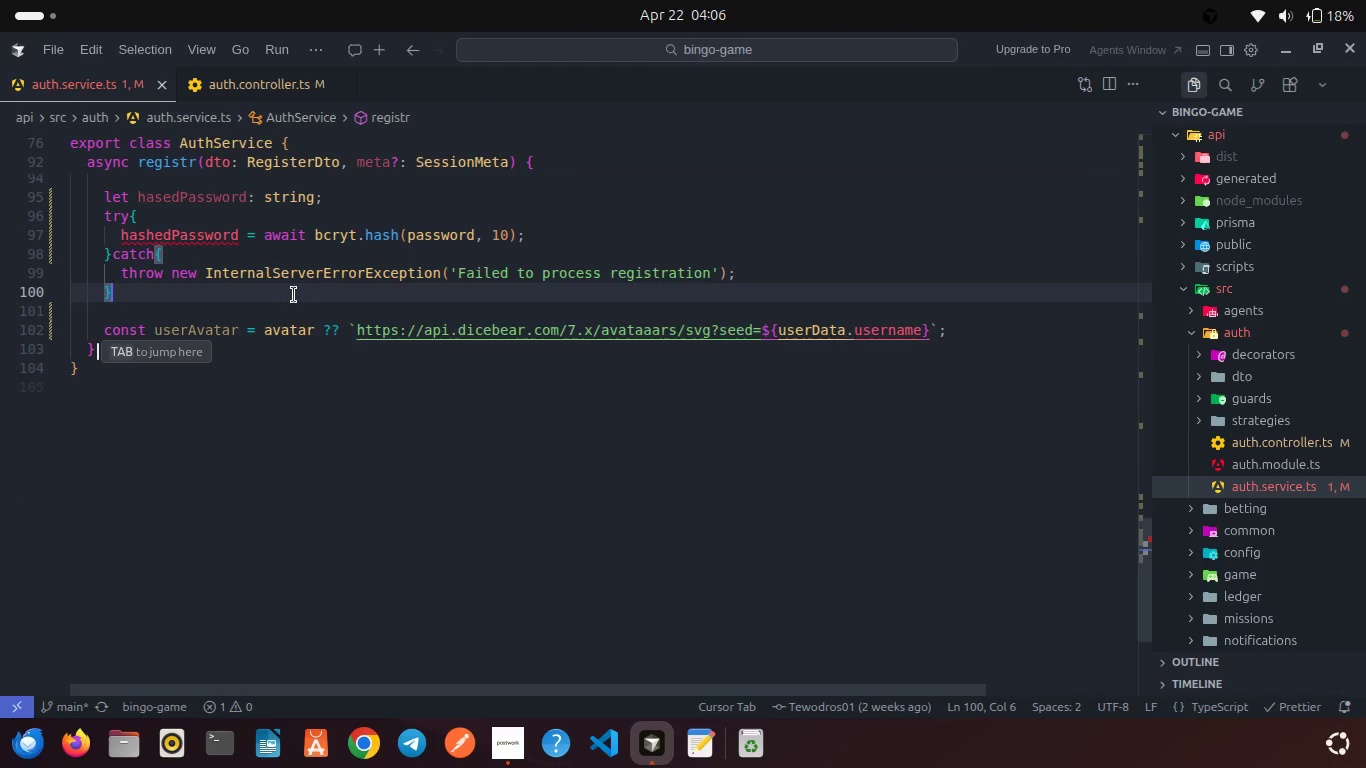 
left_click([373, 331])
 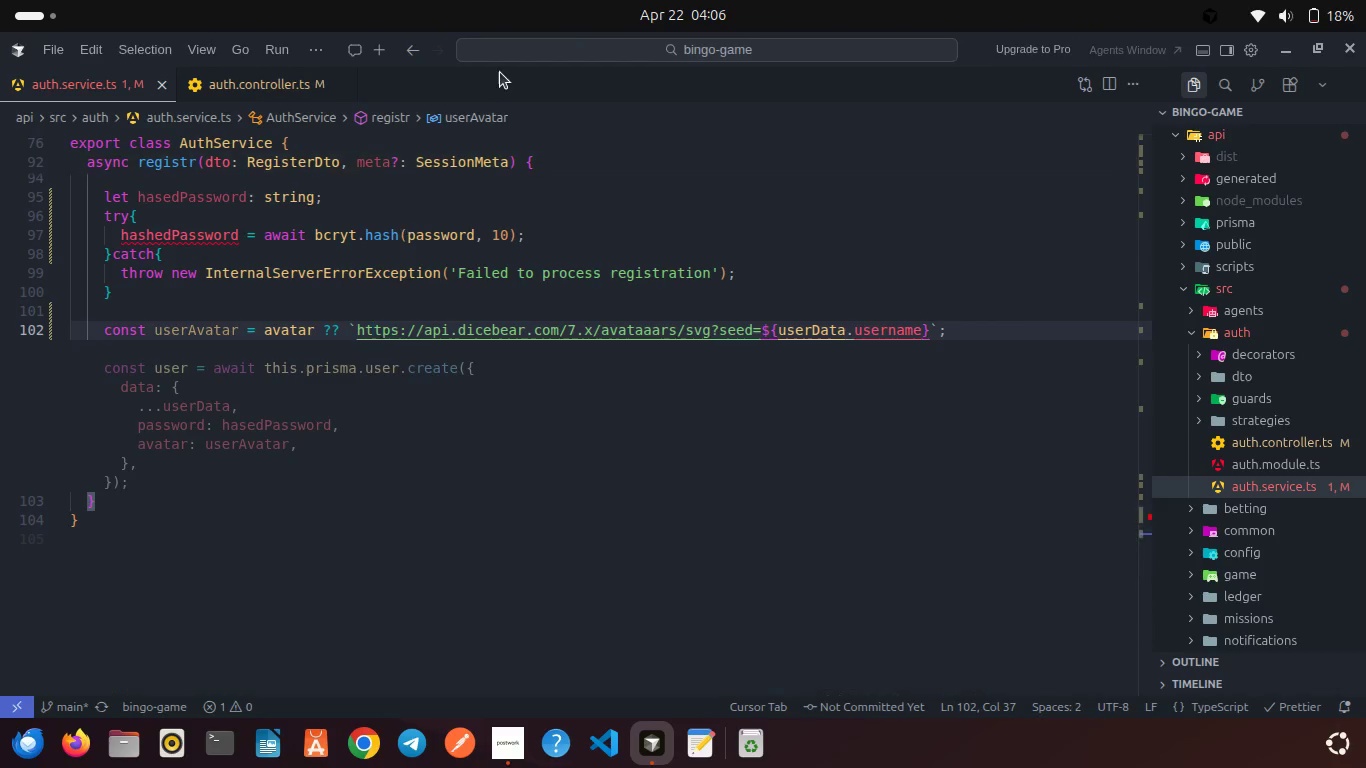 
left_click([488, 129])
 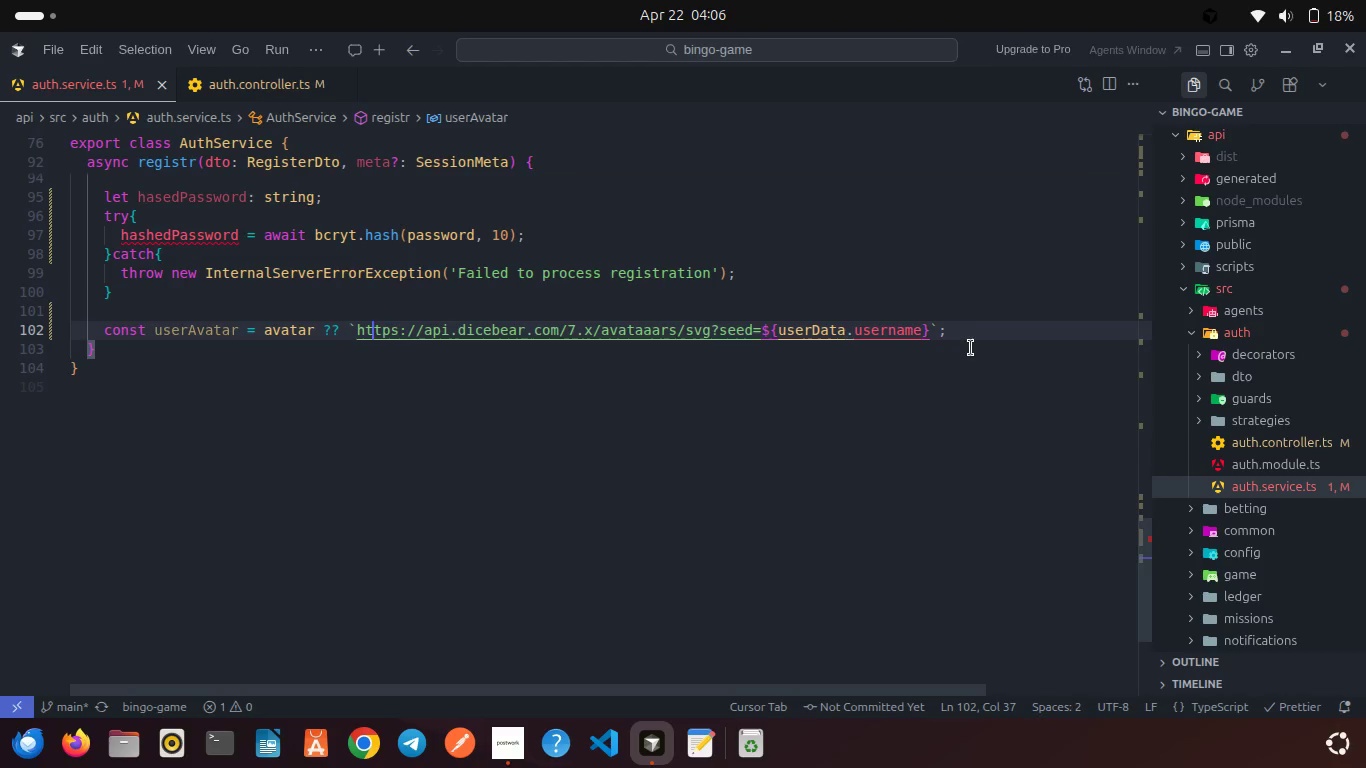 
left_click([959, 318])
 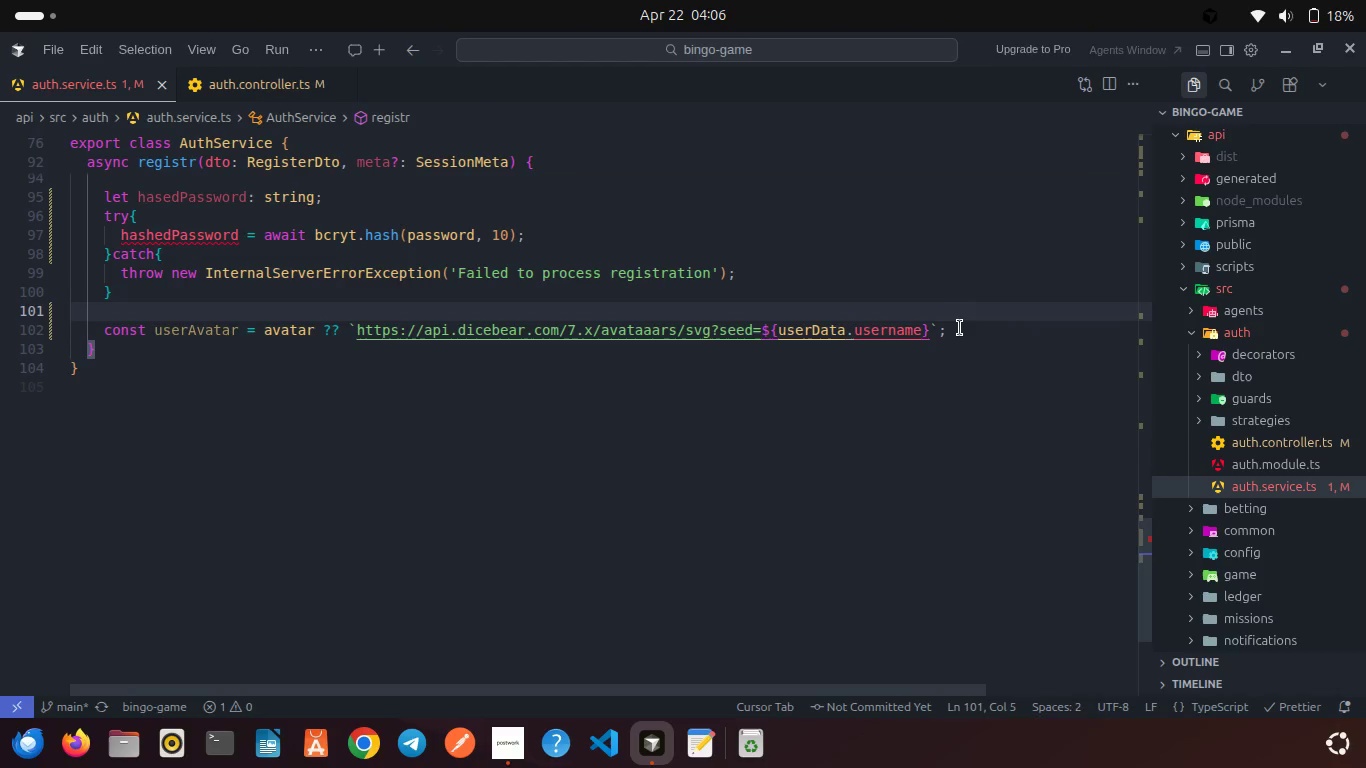 
left_click([960, 328])
 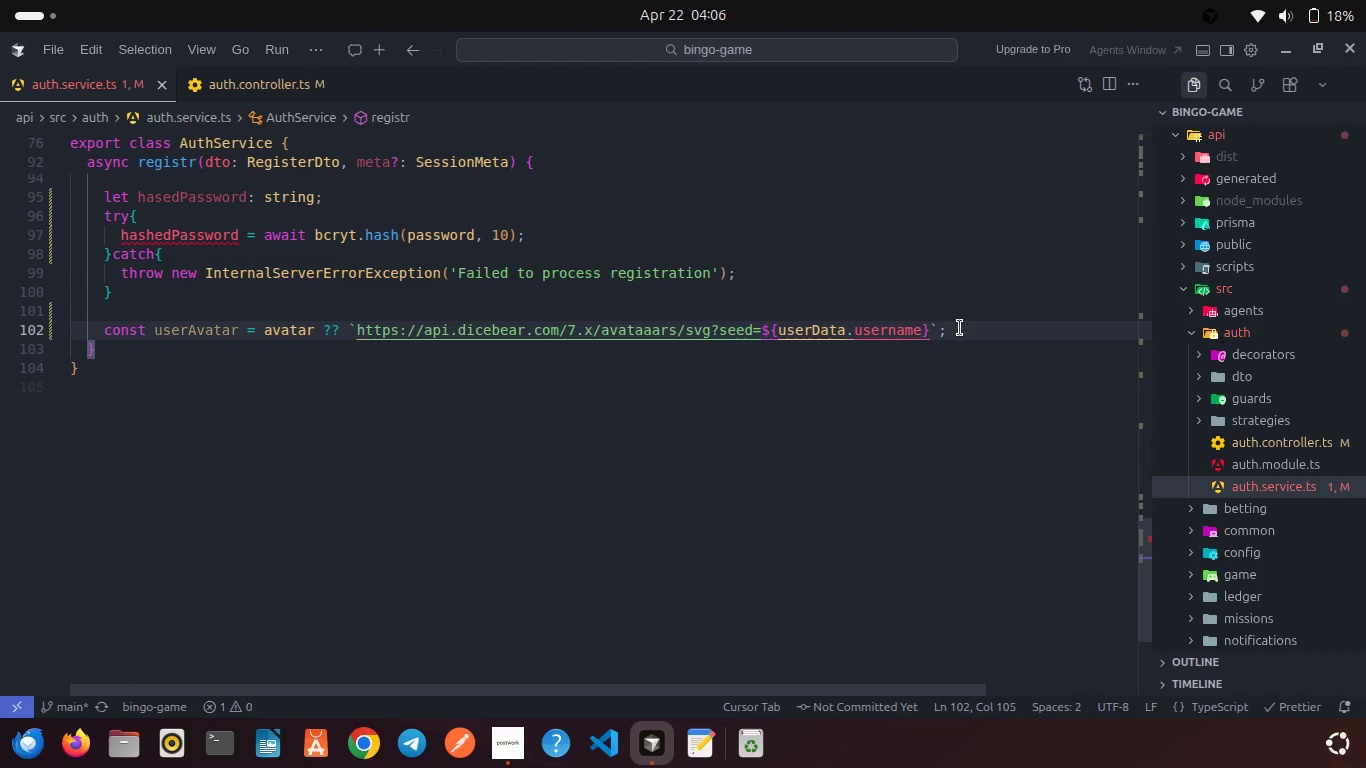 
key(Enter)
 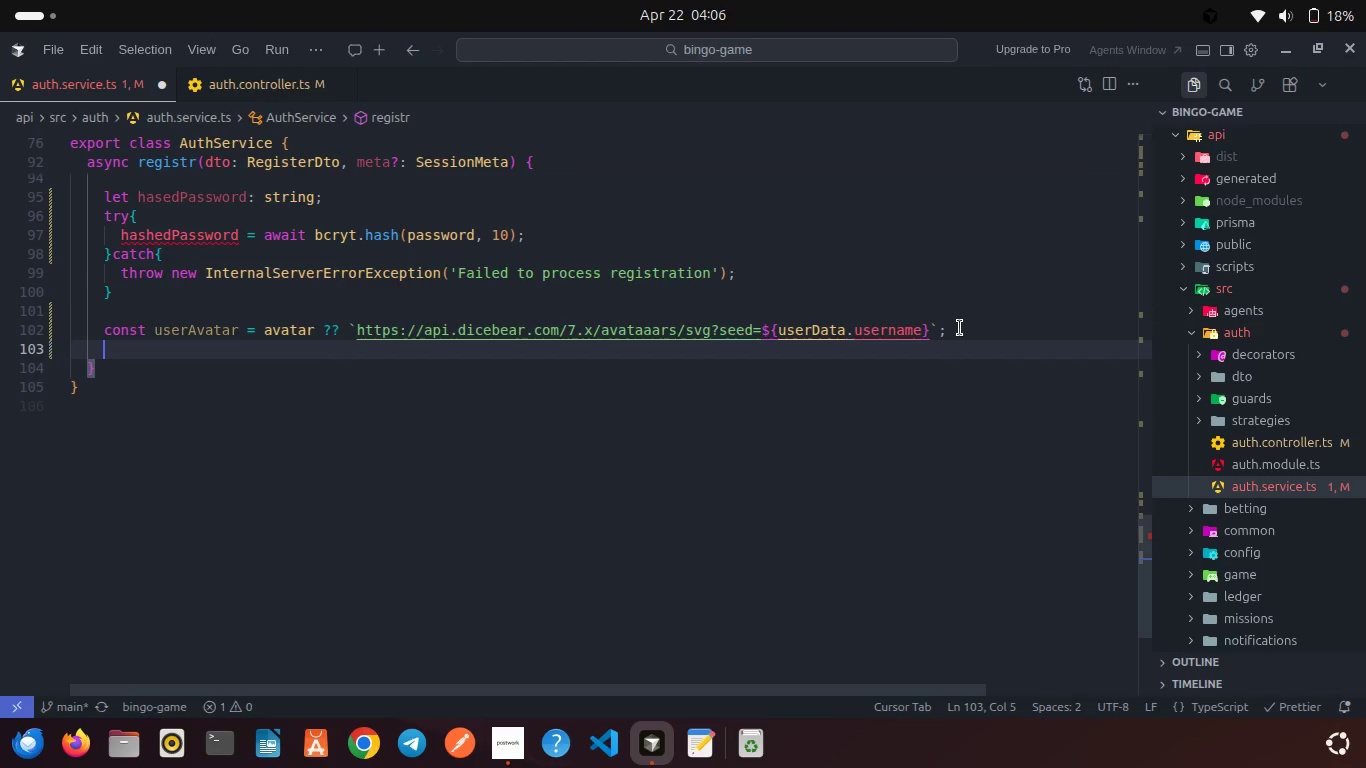 
key(Enter)
 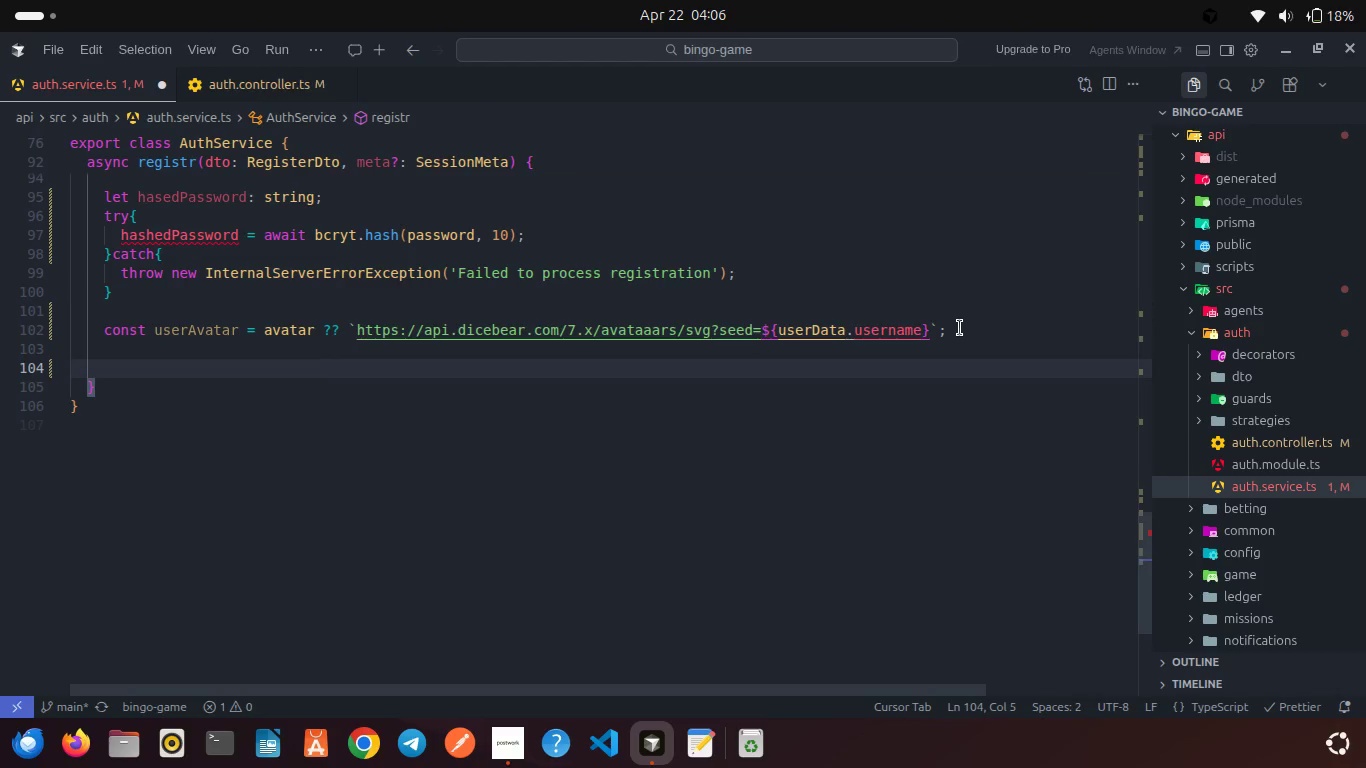 
type(try{)
 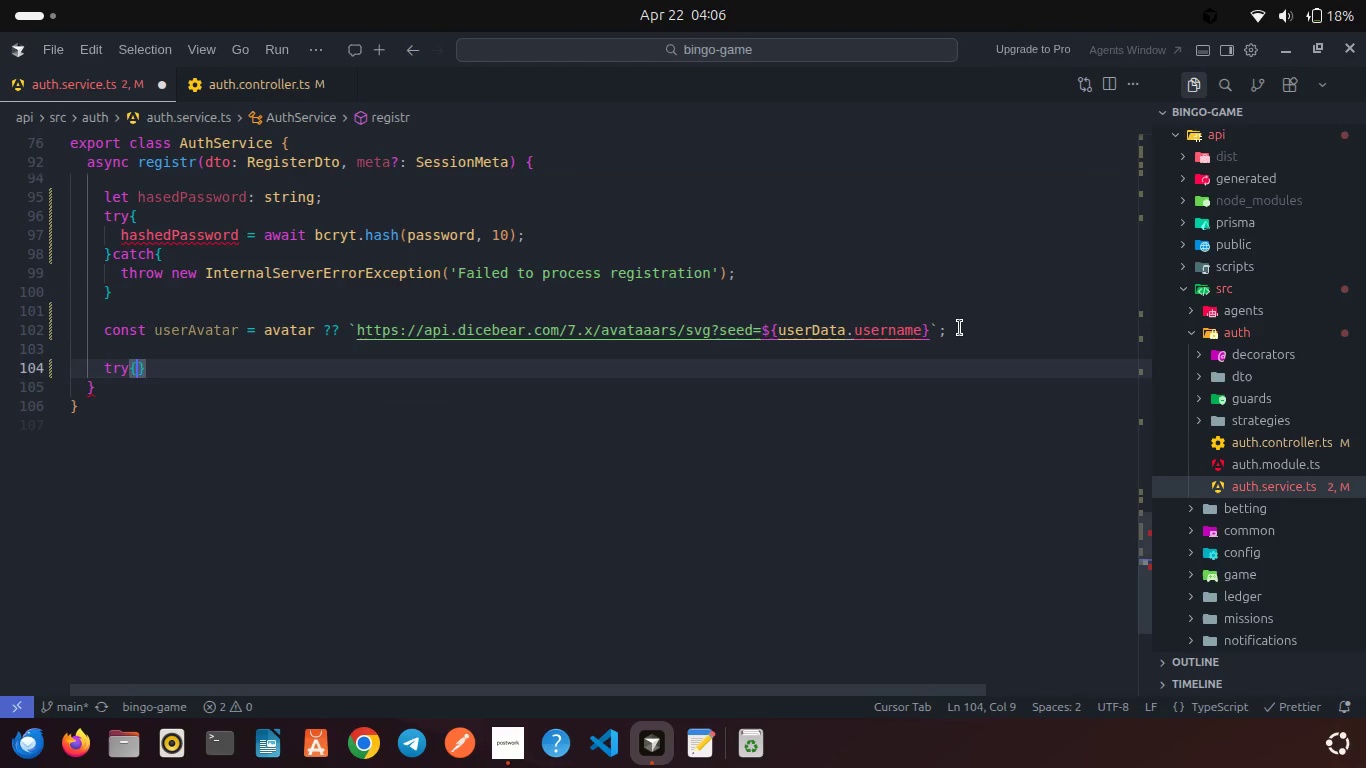 
key(Enter)
 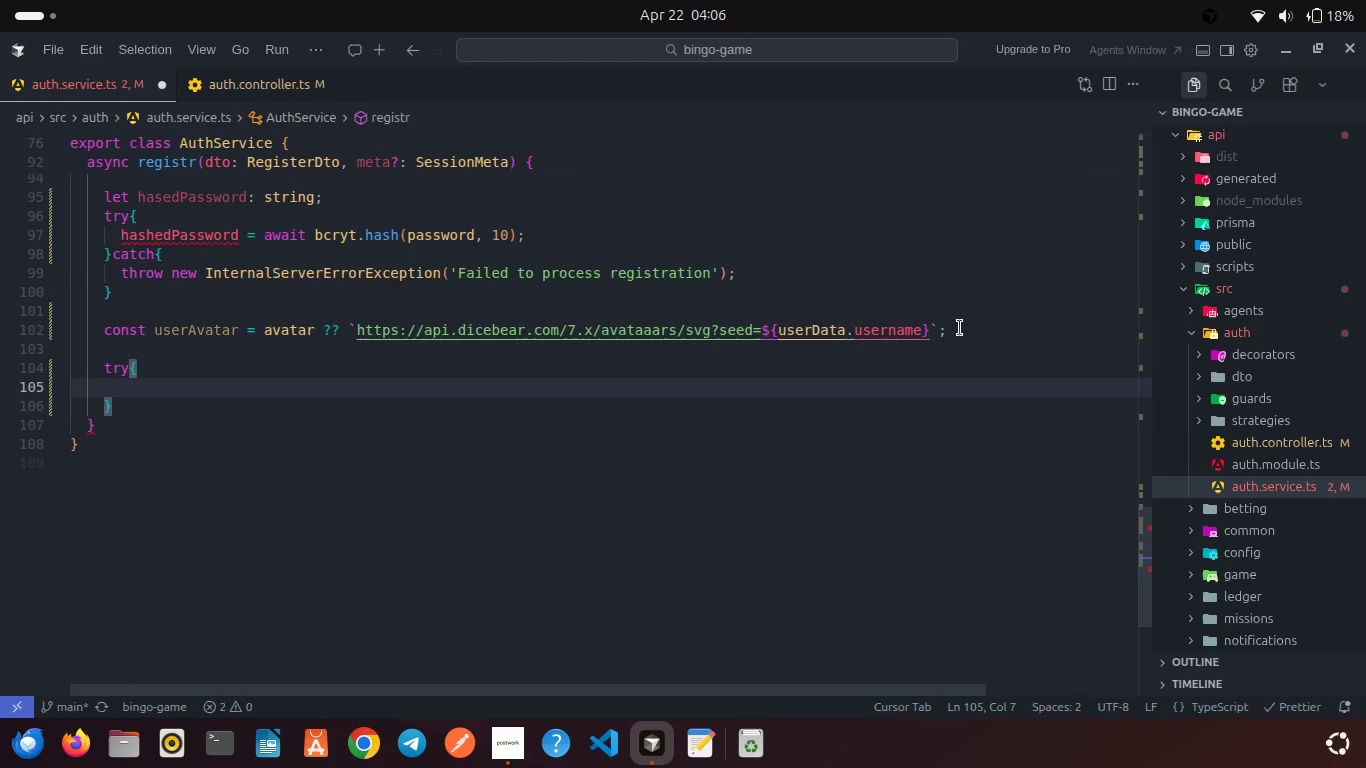 
key(ArrowDown)
 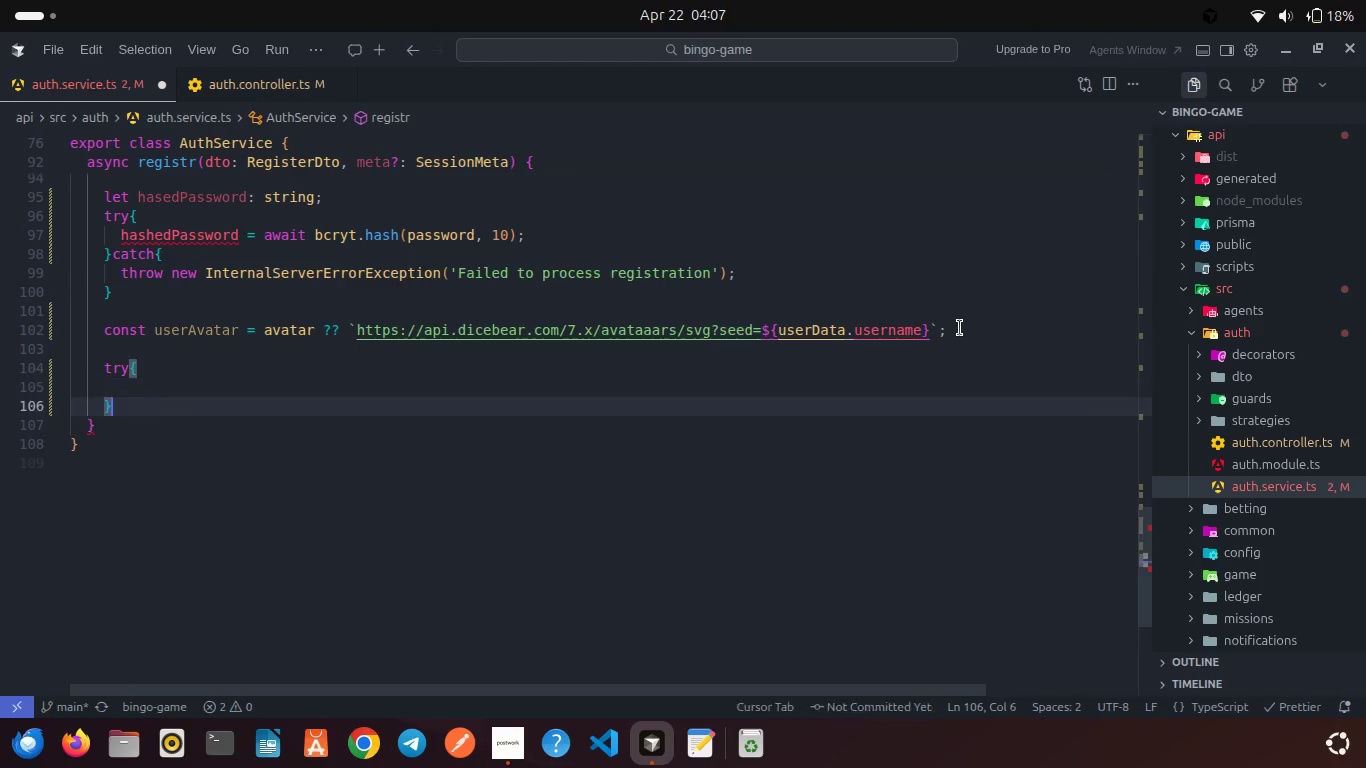 
type(cat)
 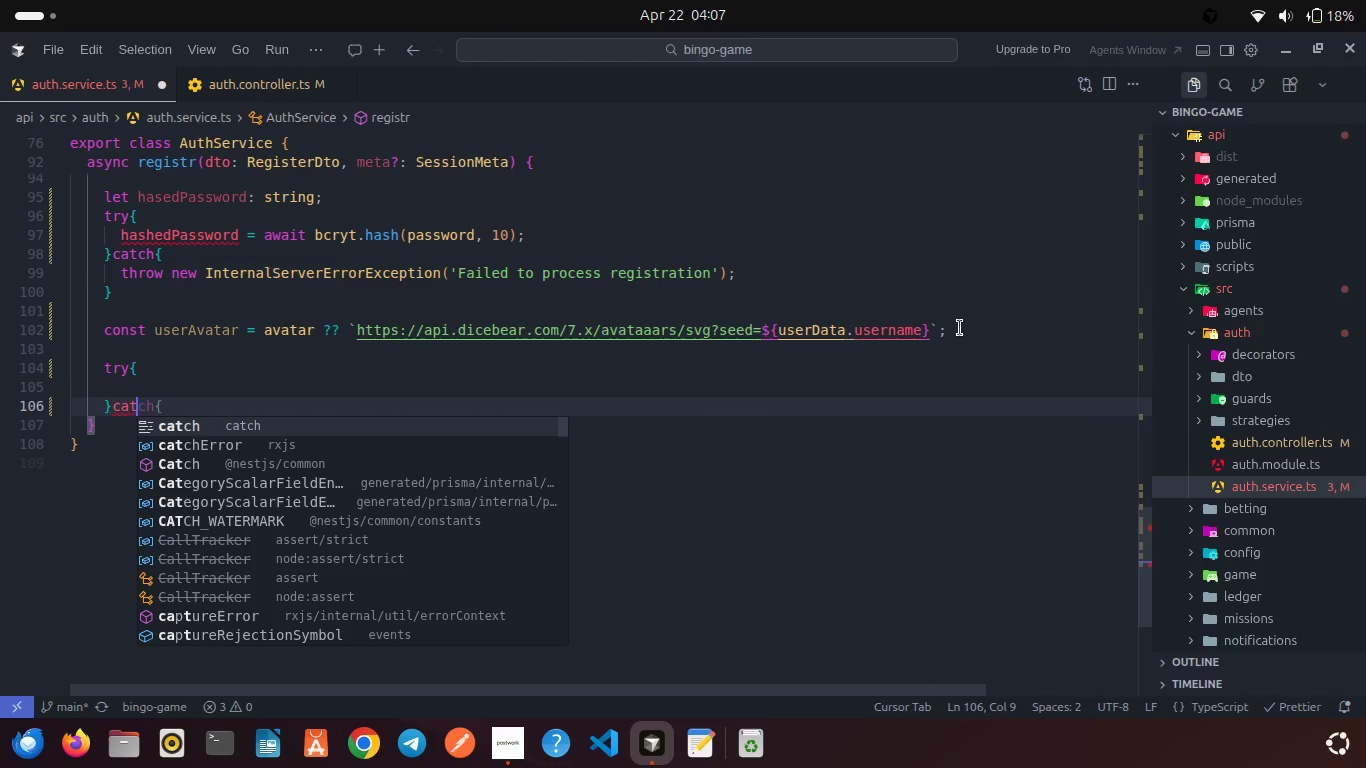 
key(Enter)
 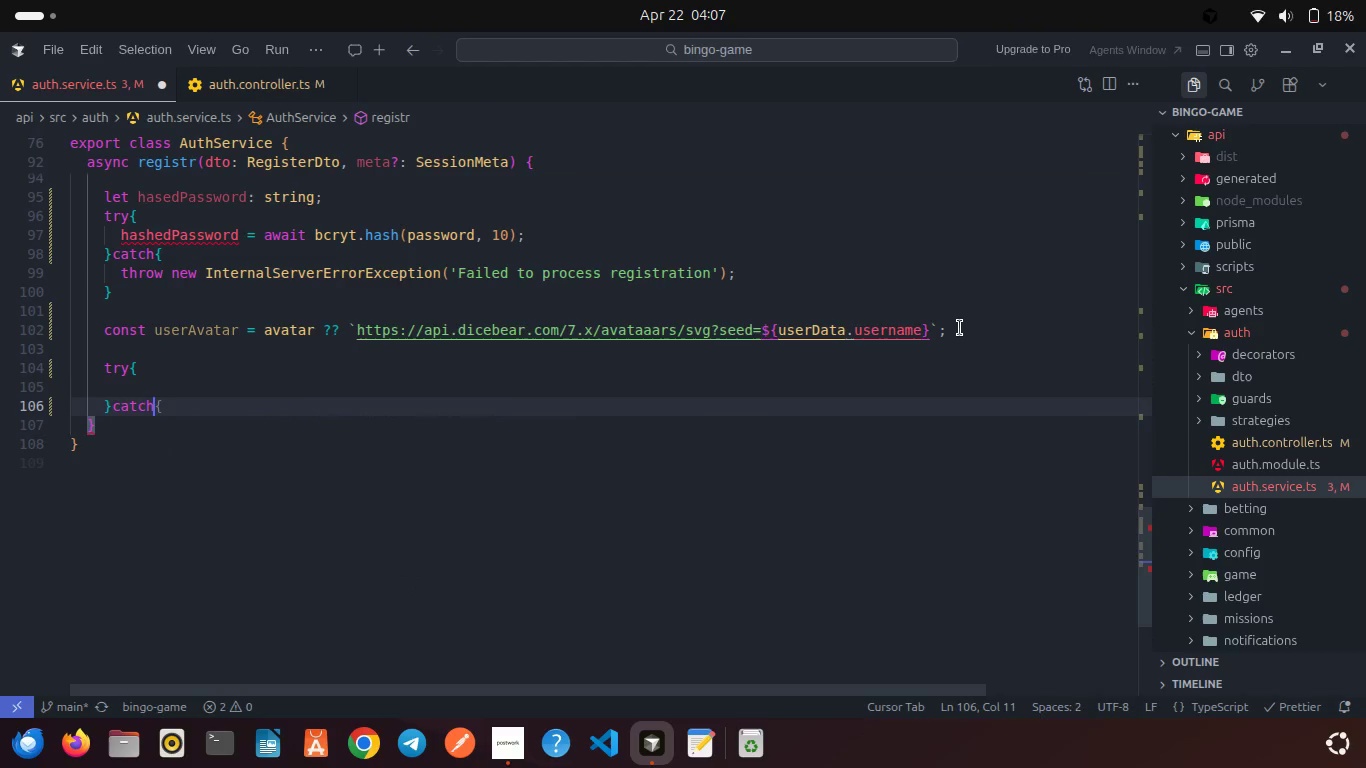 
key(Shift+ShiftRight)
 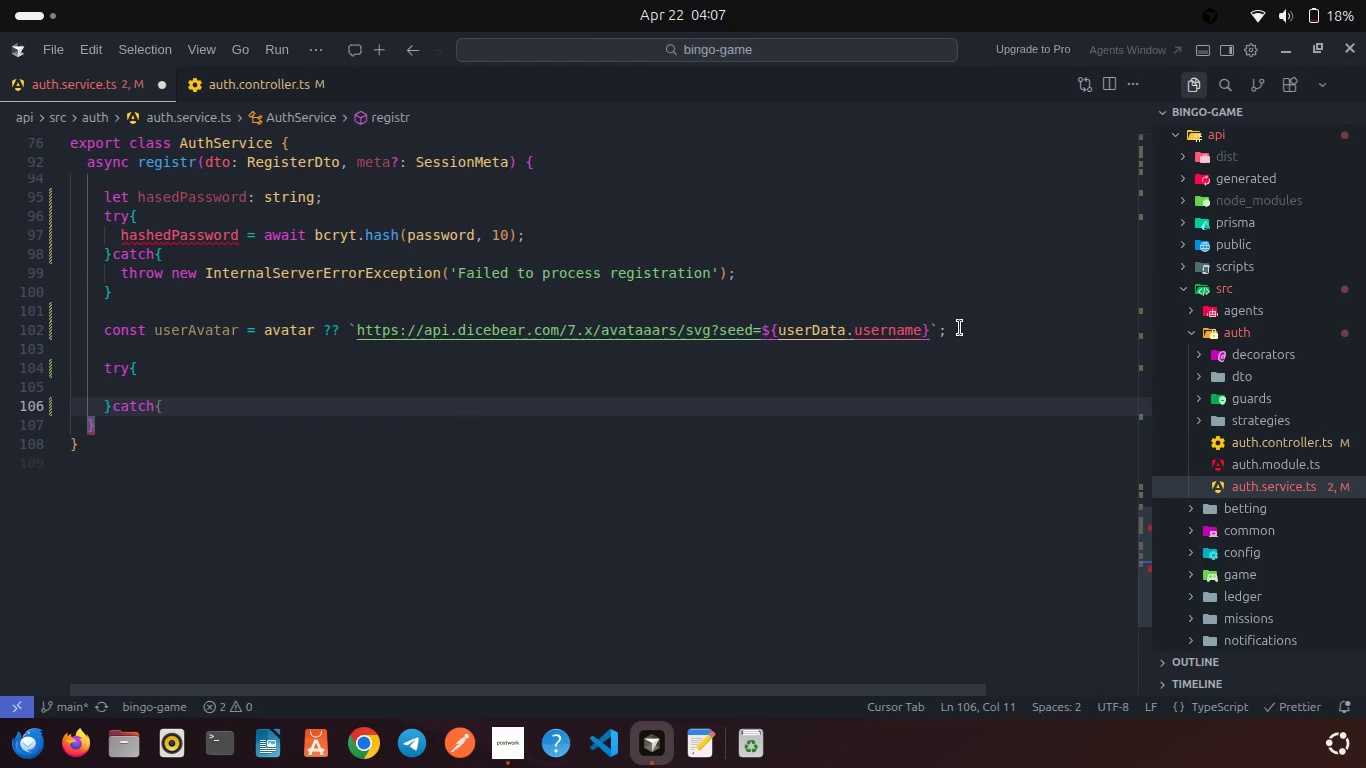 
key(Shift+BracketLeft)
 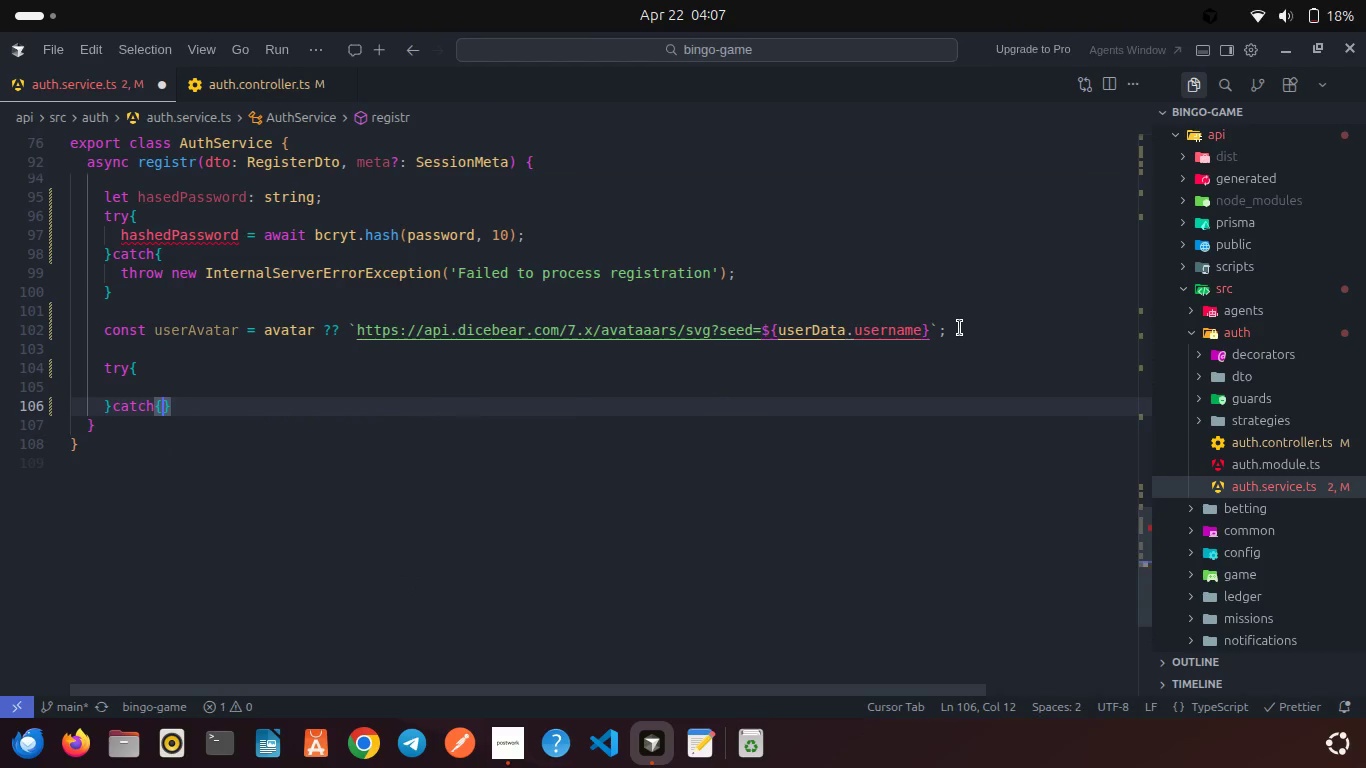 
key(Enter)
 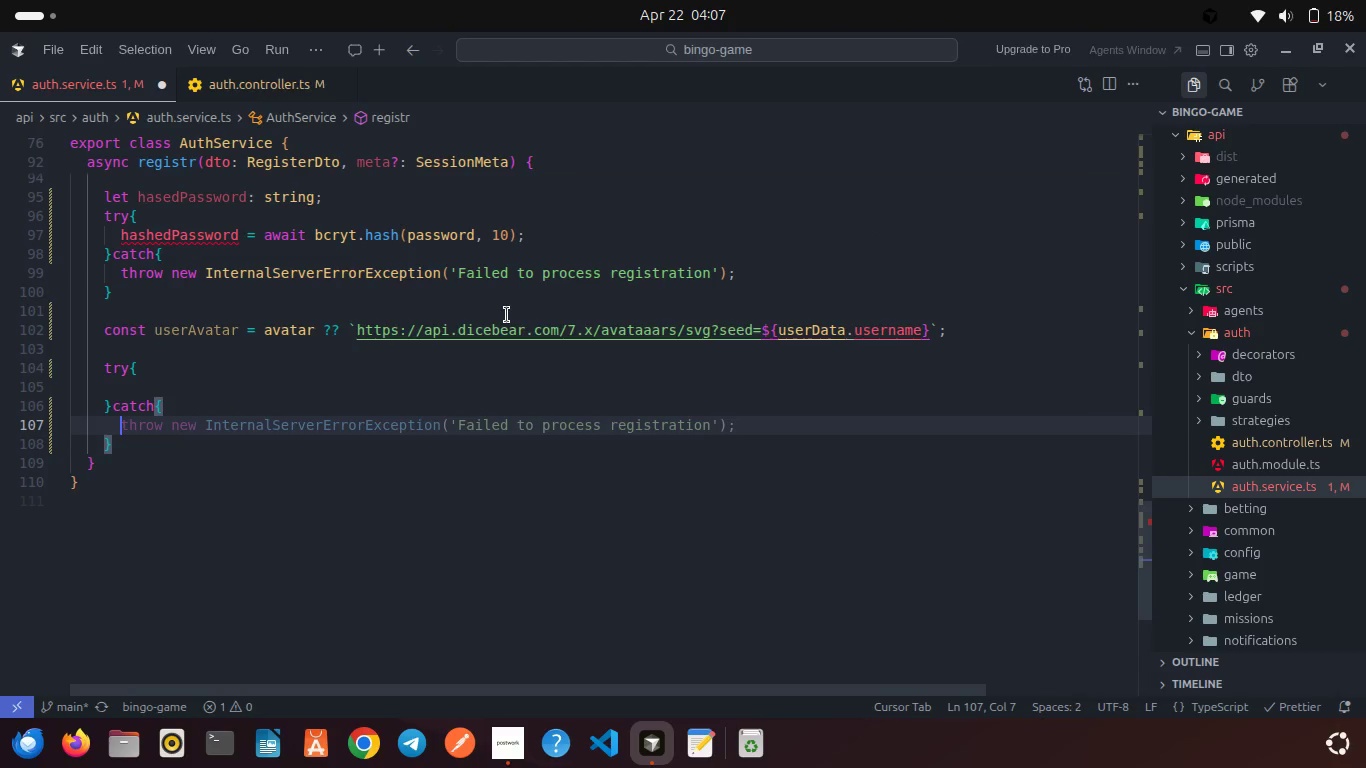 
left_click([266, 385])
 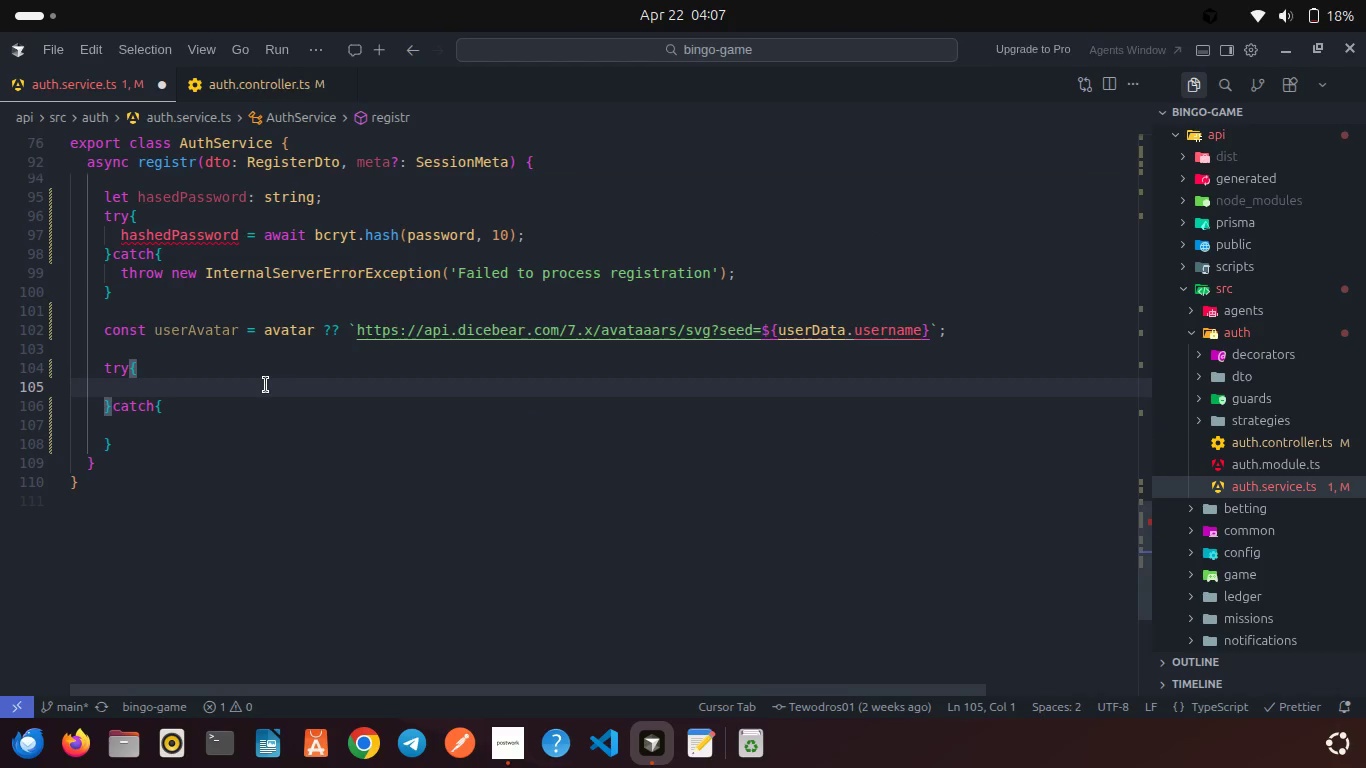 
key(Backspace)
 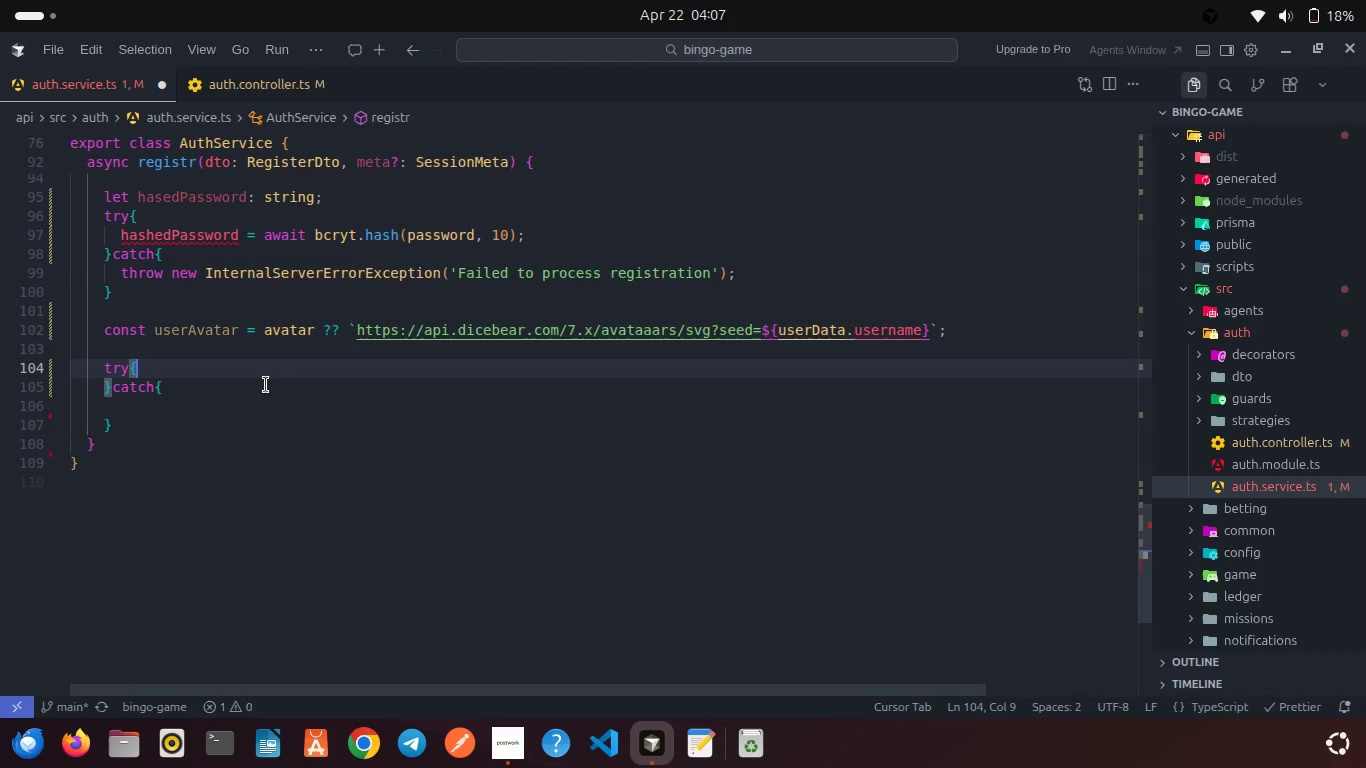 
key(Enter)
 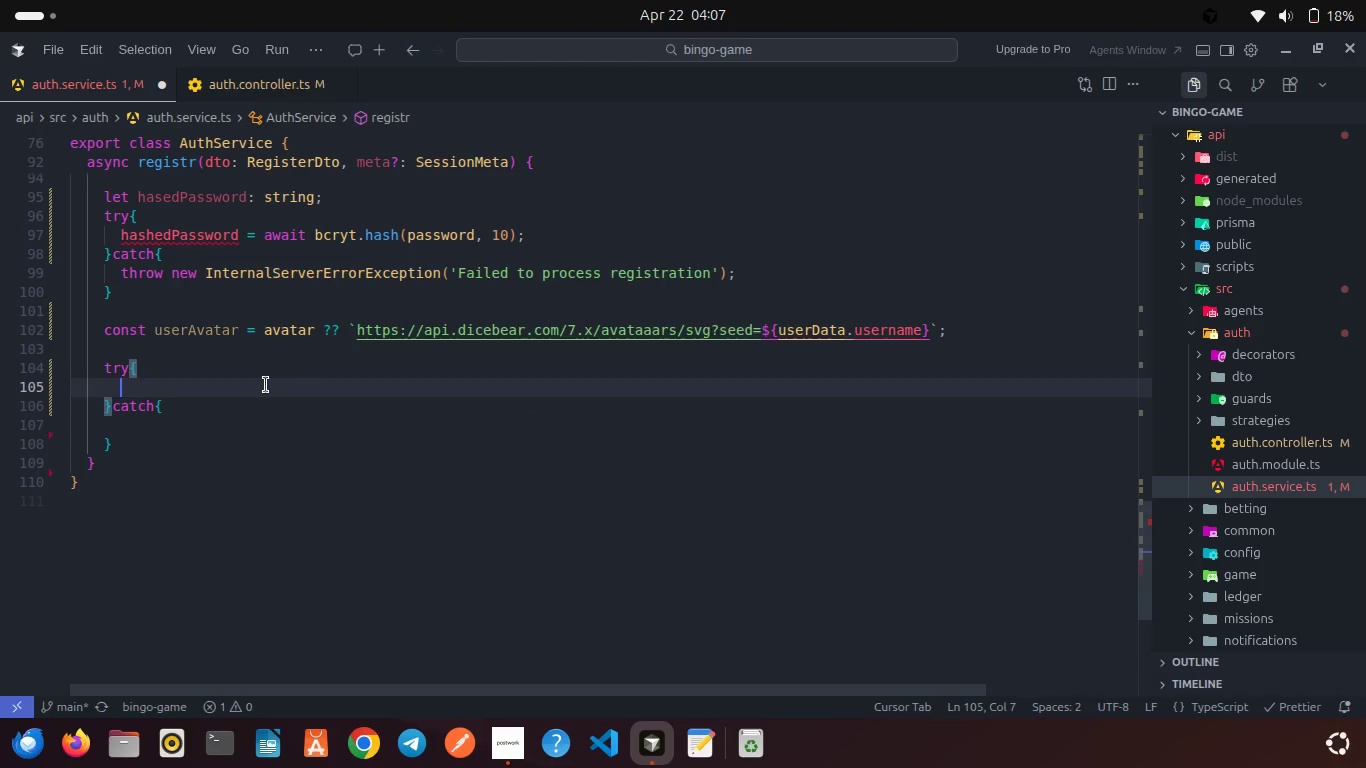 
type(const = awa)
 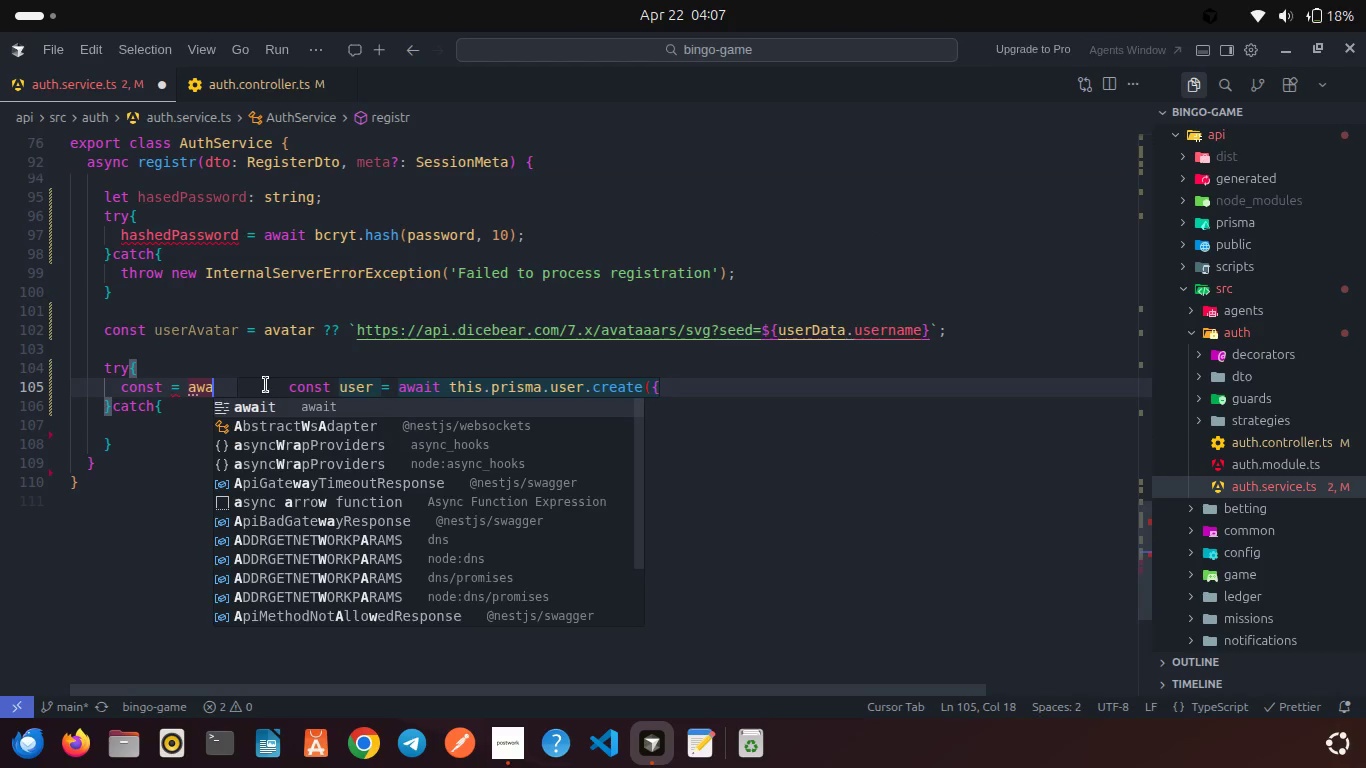 
key(Enter)
 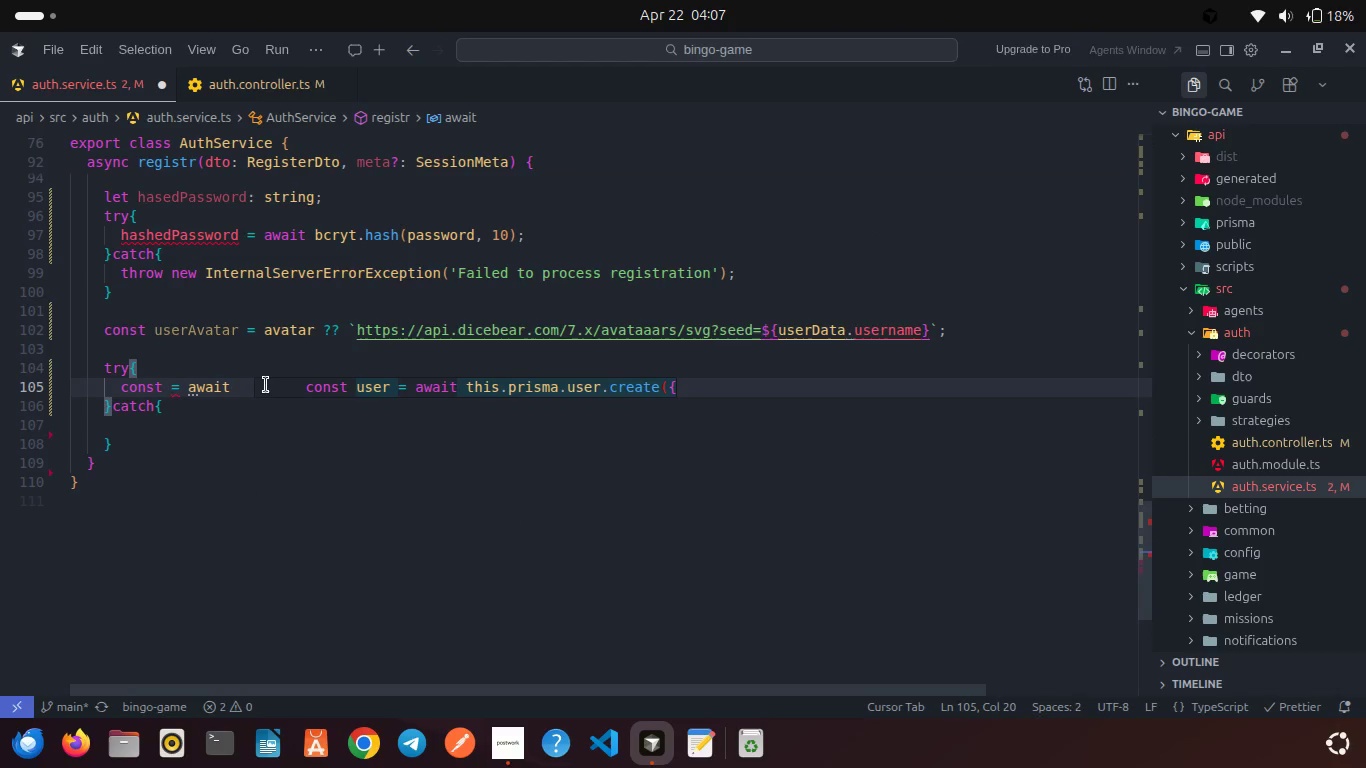 
type( this.p)
 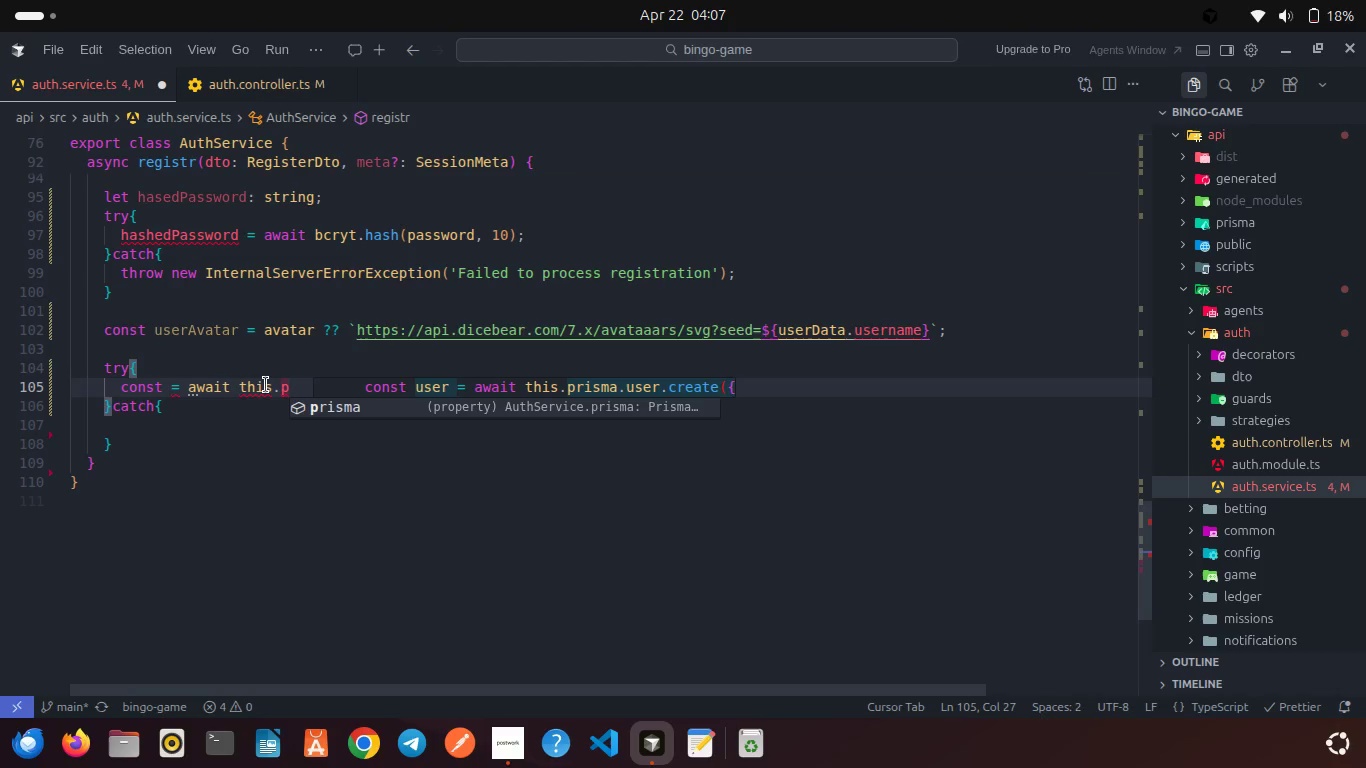 
key(Enter)
 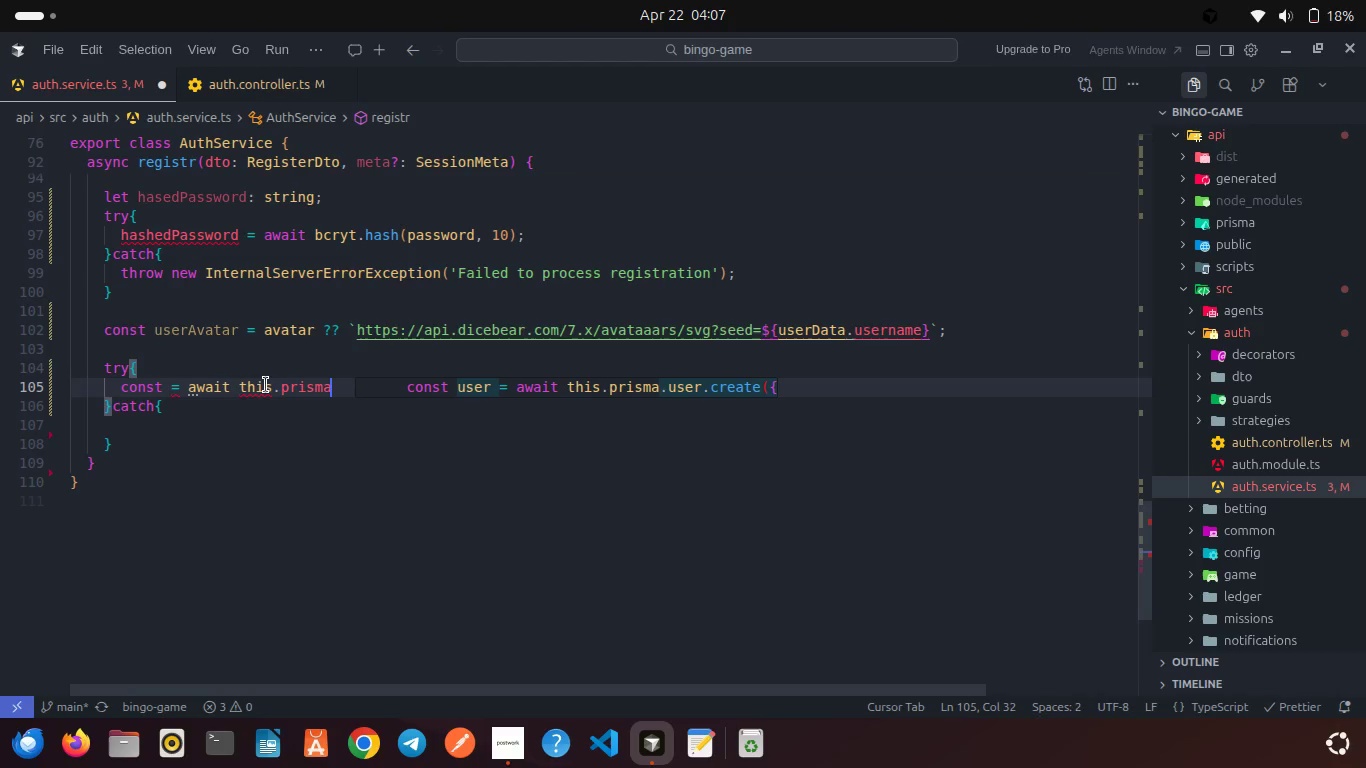 
type(.$tr)
 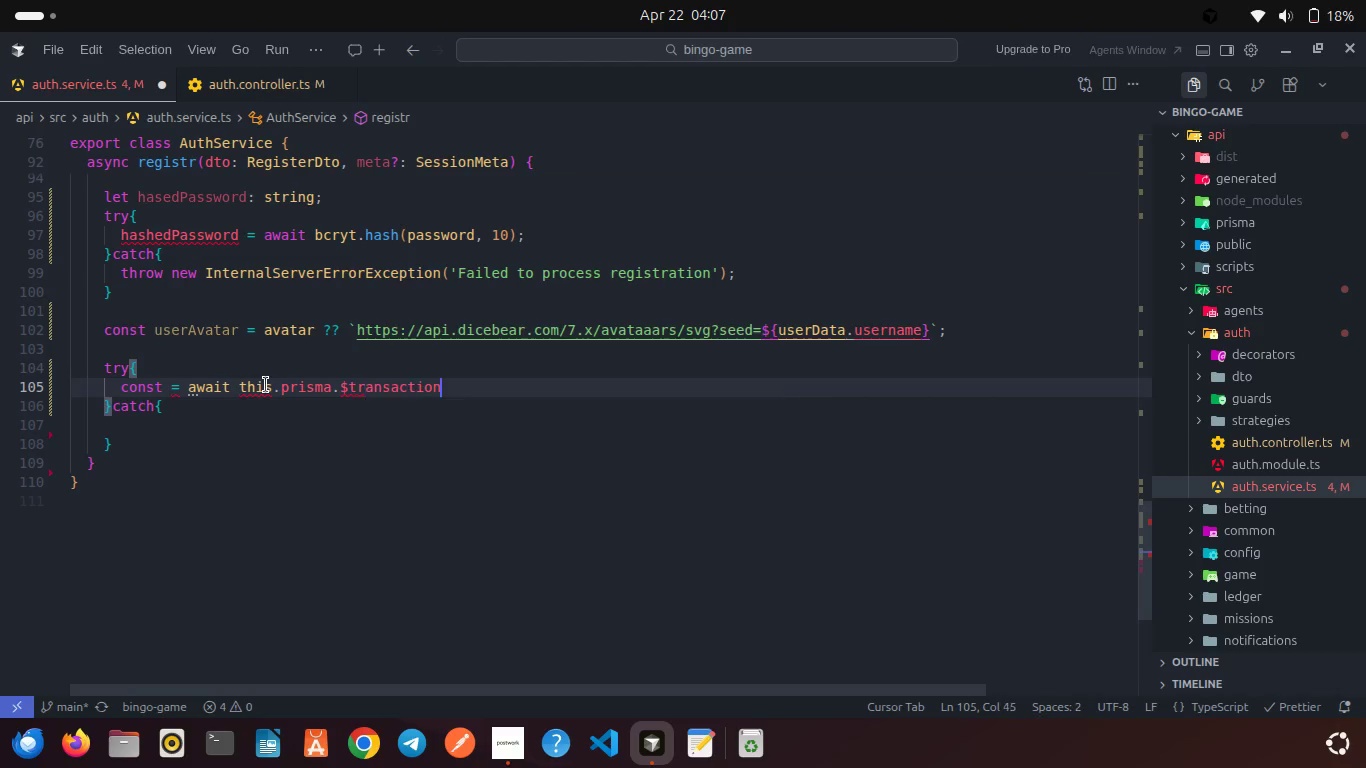 
 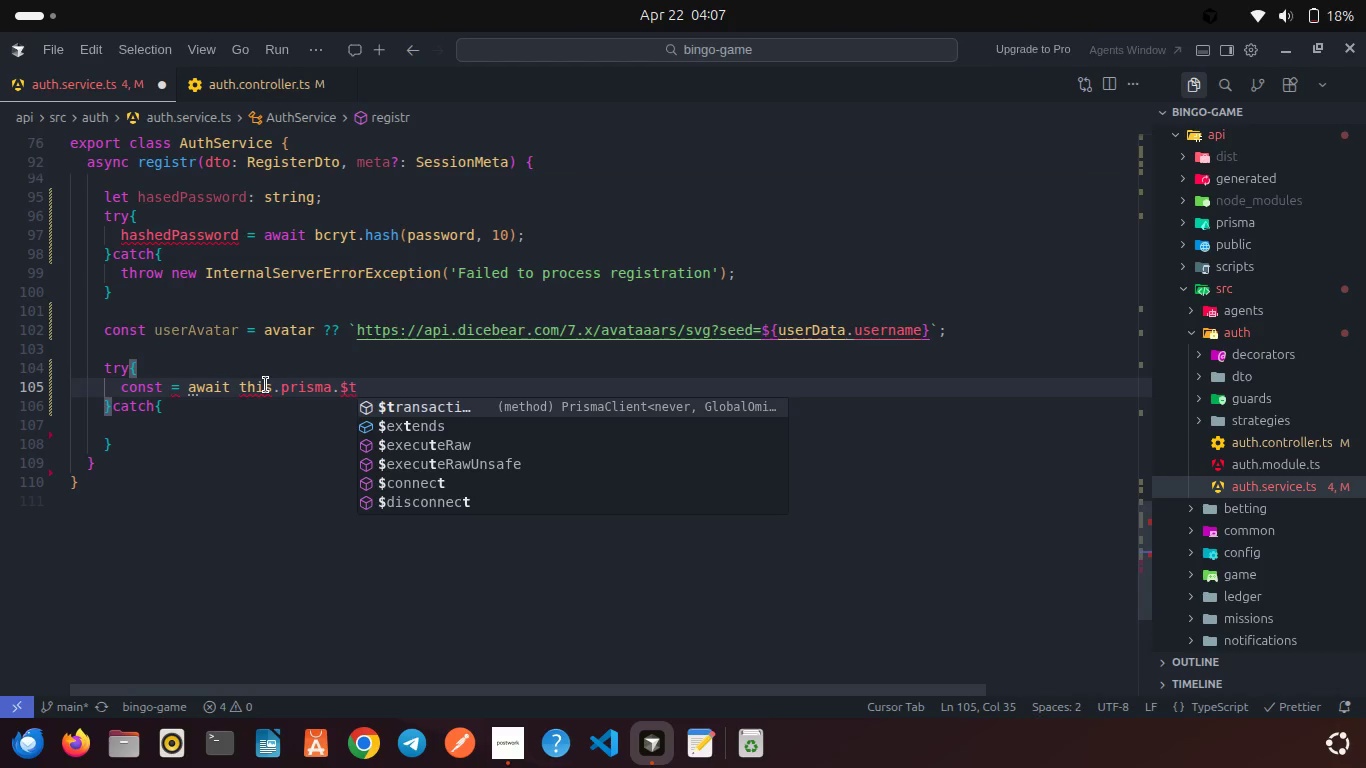 
key(Enter)
 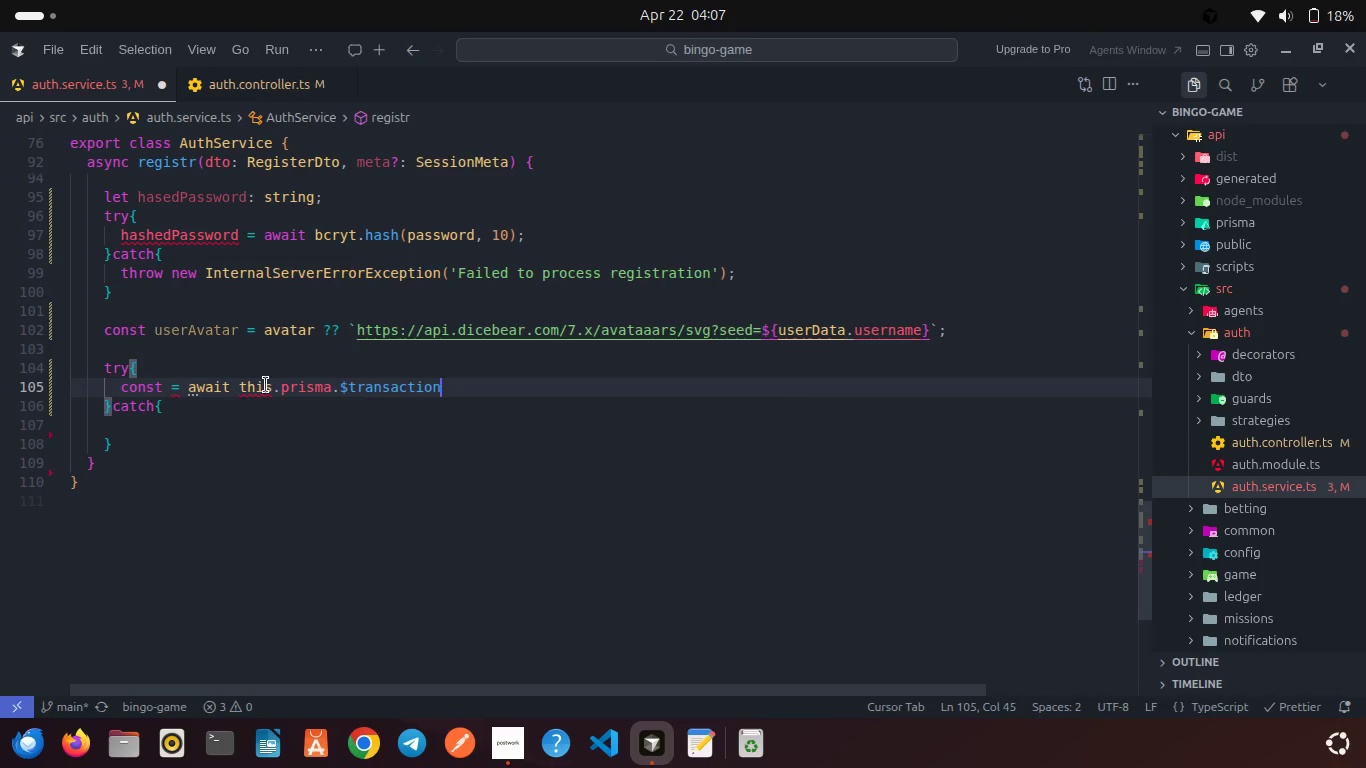 
type((asyn)
 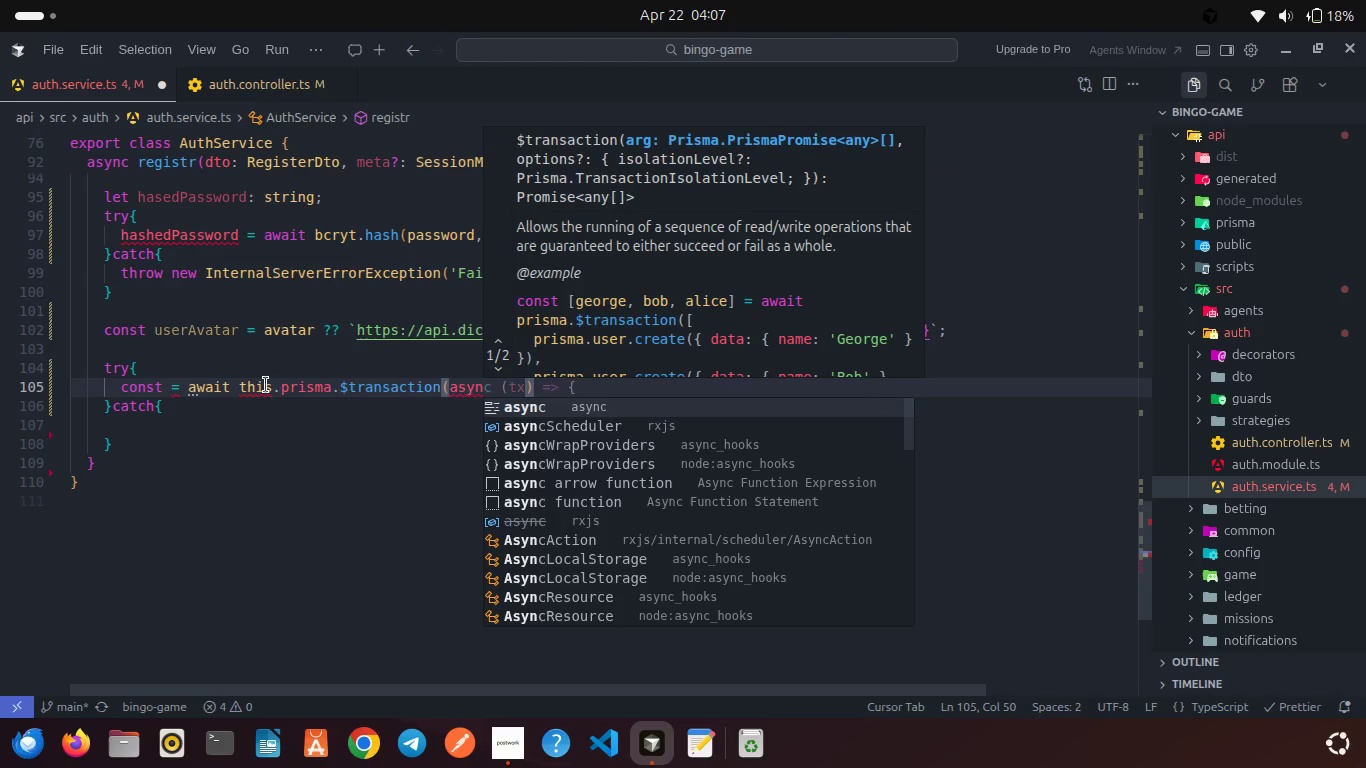 
key(Enter)
 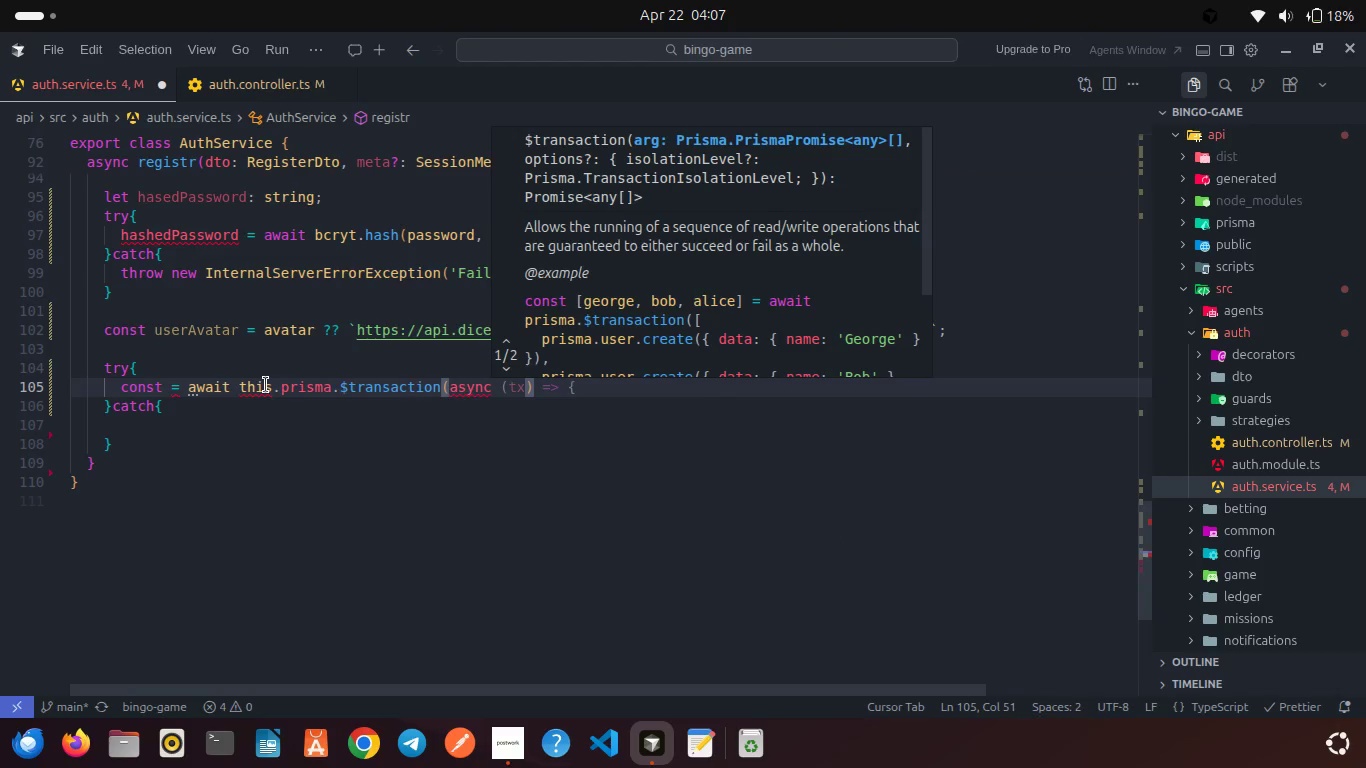 
type( ()=>{)
 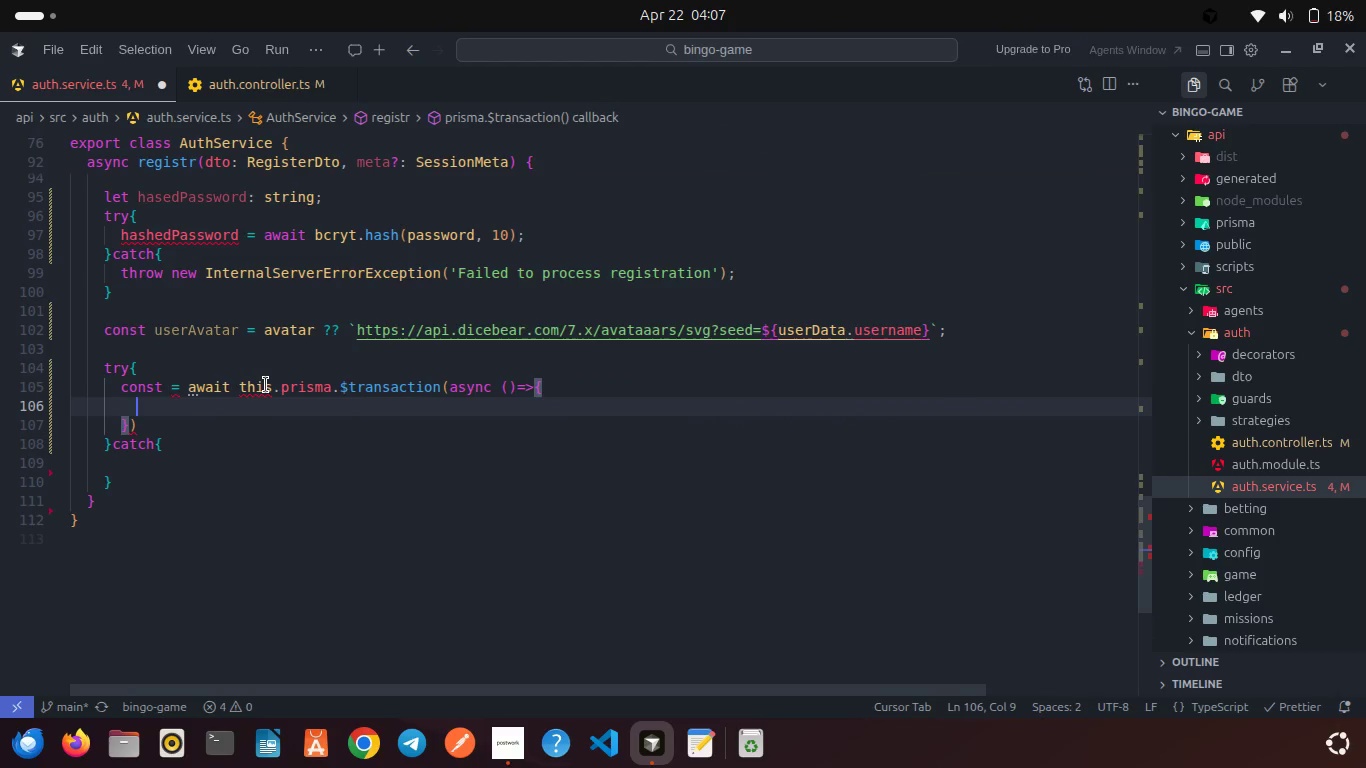 
 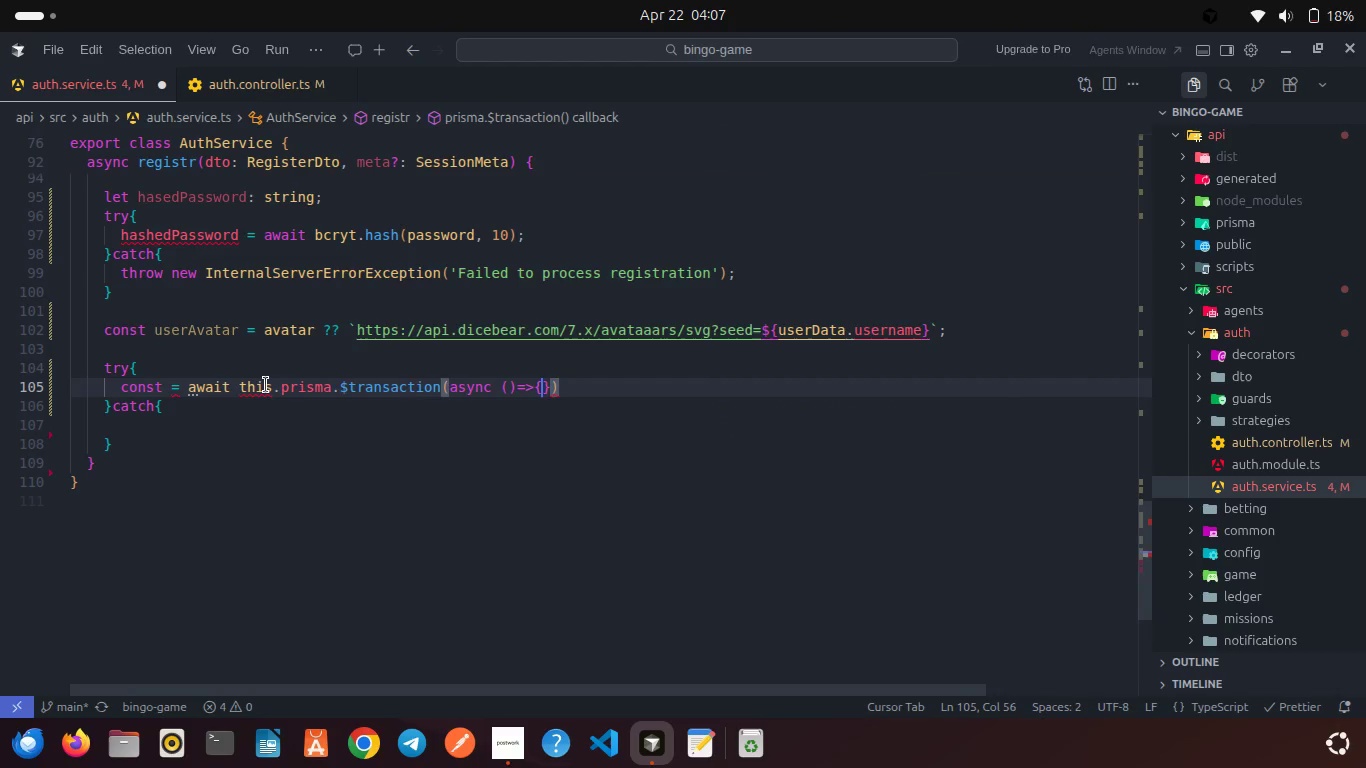 
key(Enter)
 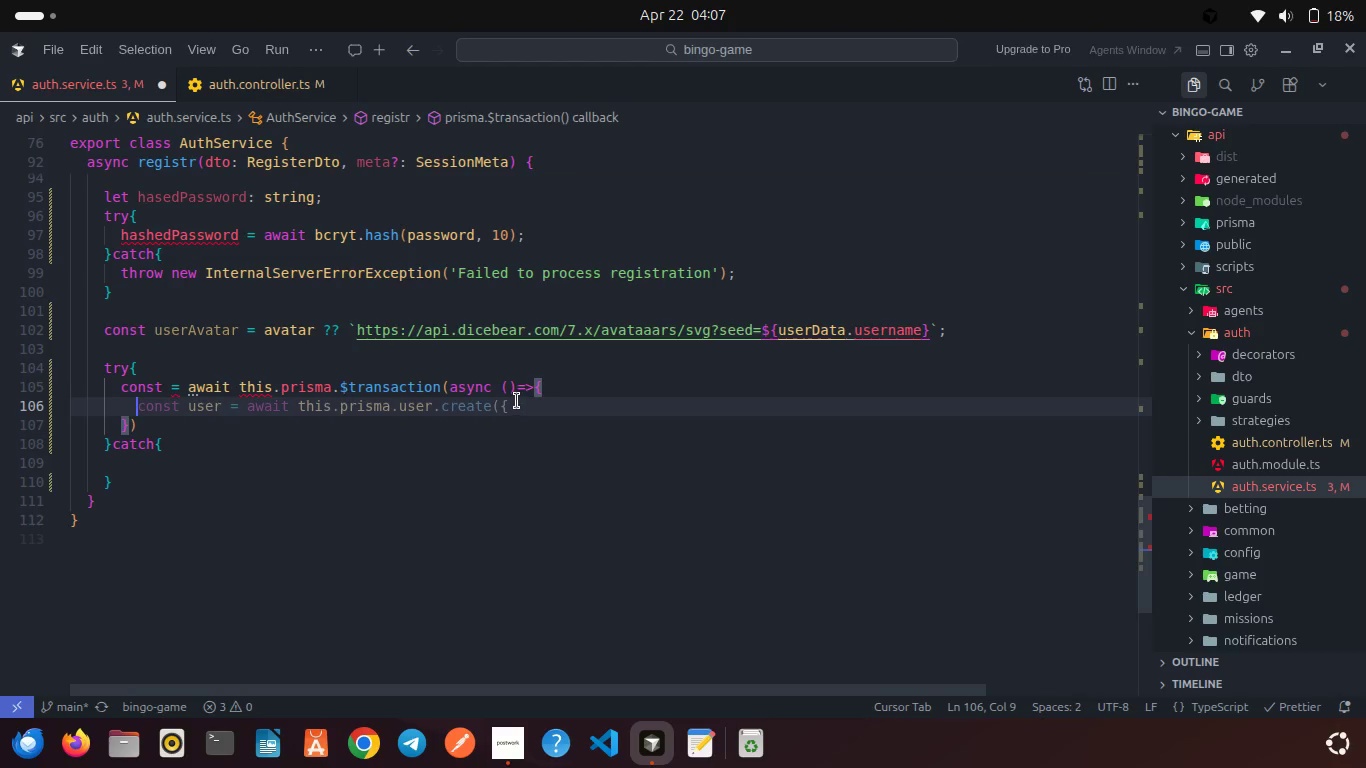 
left_click([500, 394])
 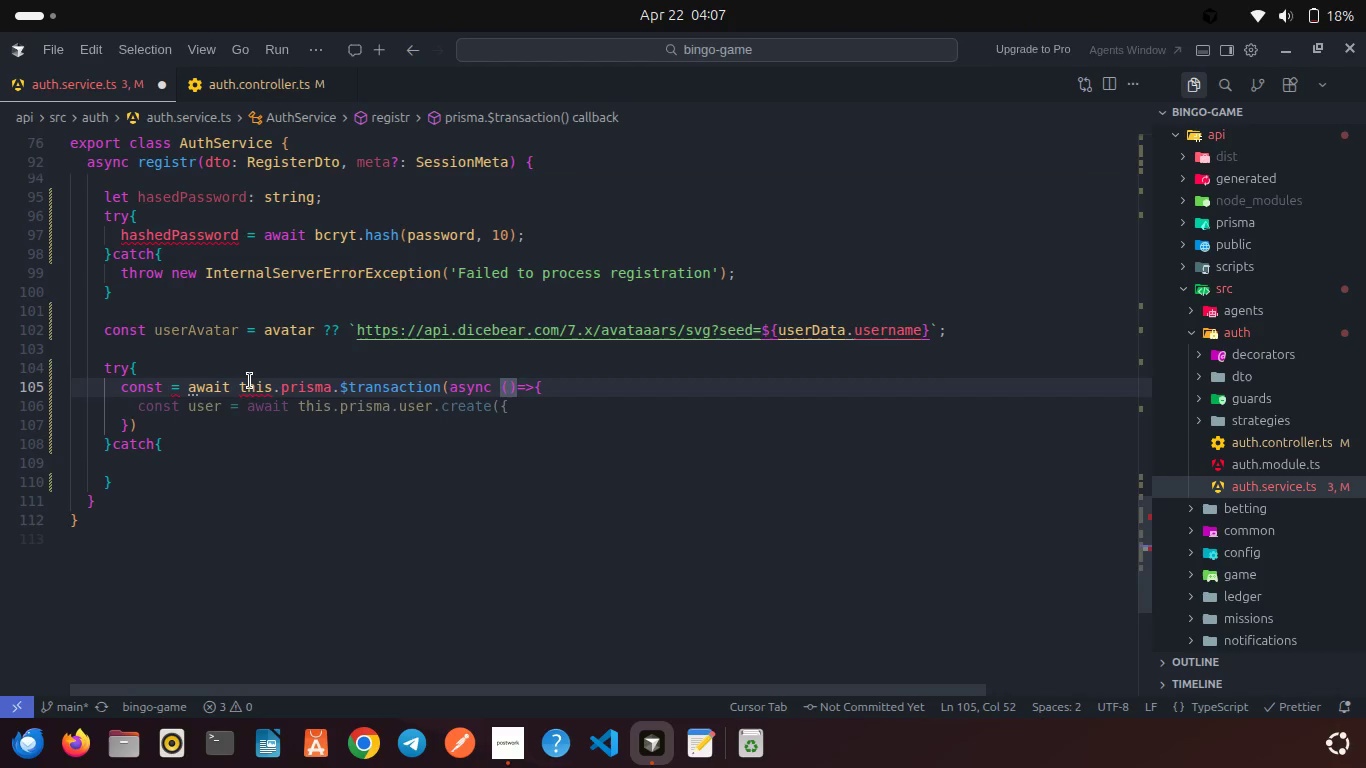 
left_click([247, 381])
 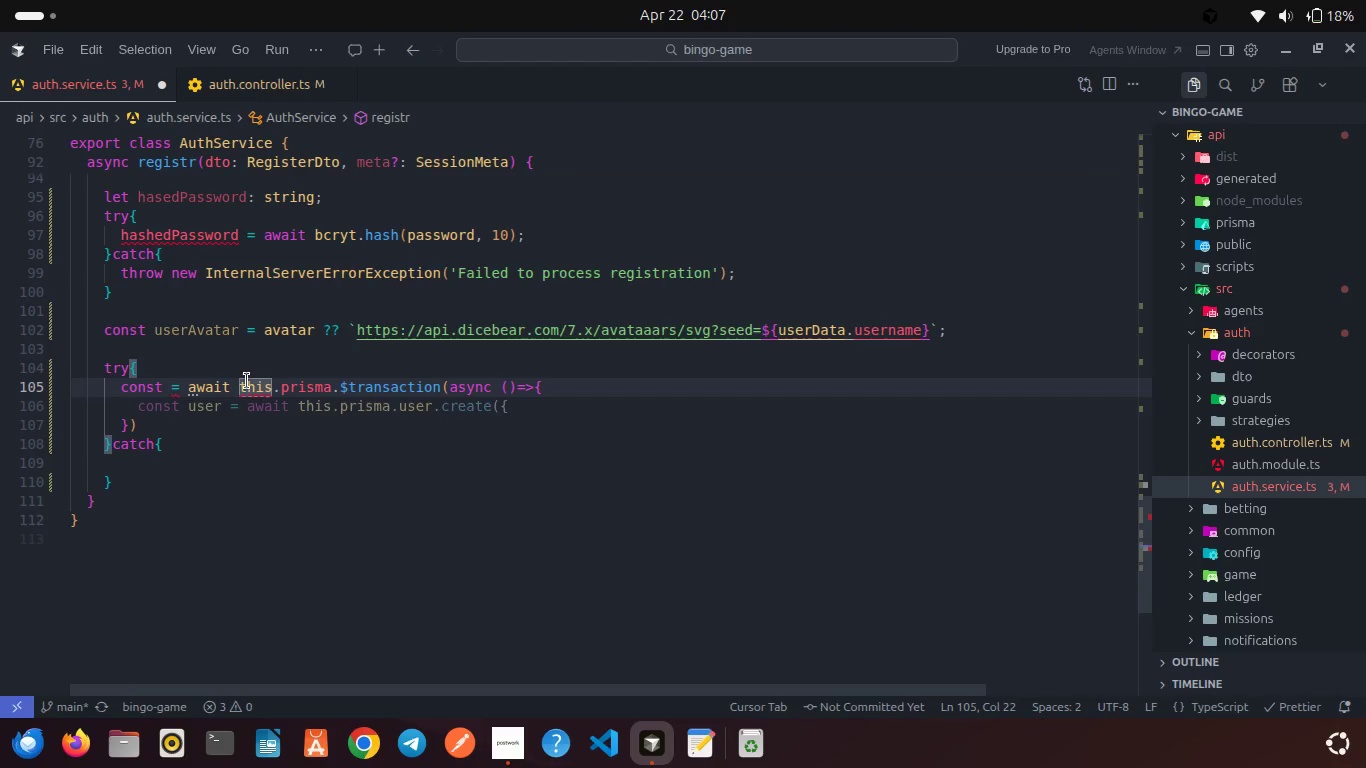 
scroll: coordinate [247, 381], scroll_direction: up, amount: 1.0
 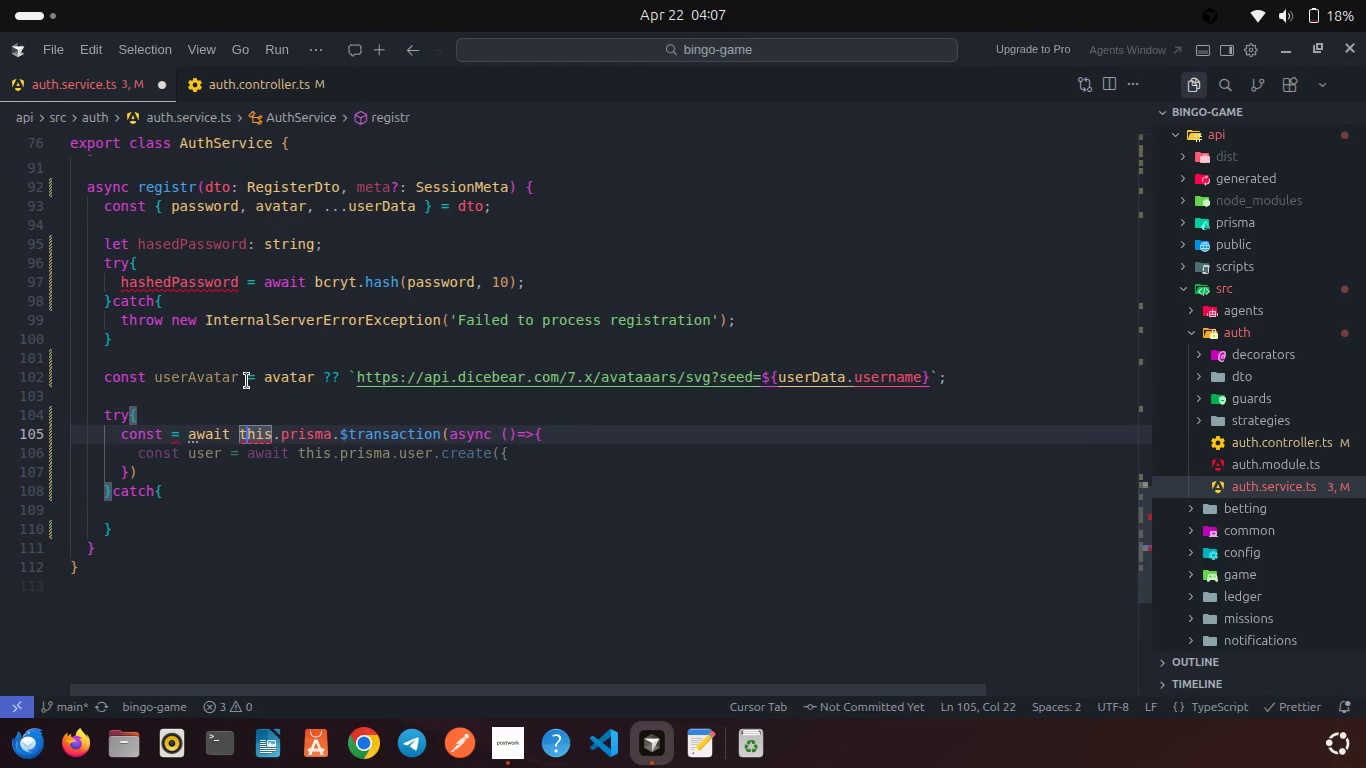 
left_click([170, 443])
 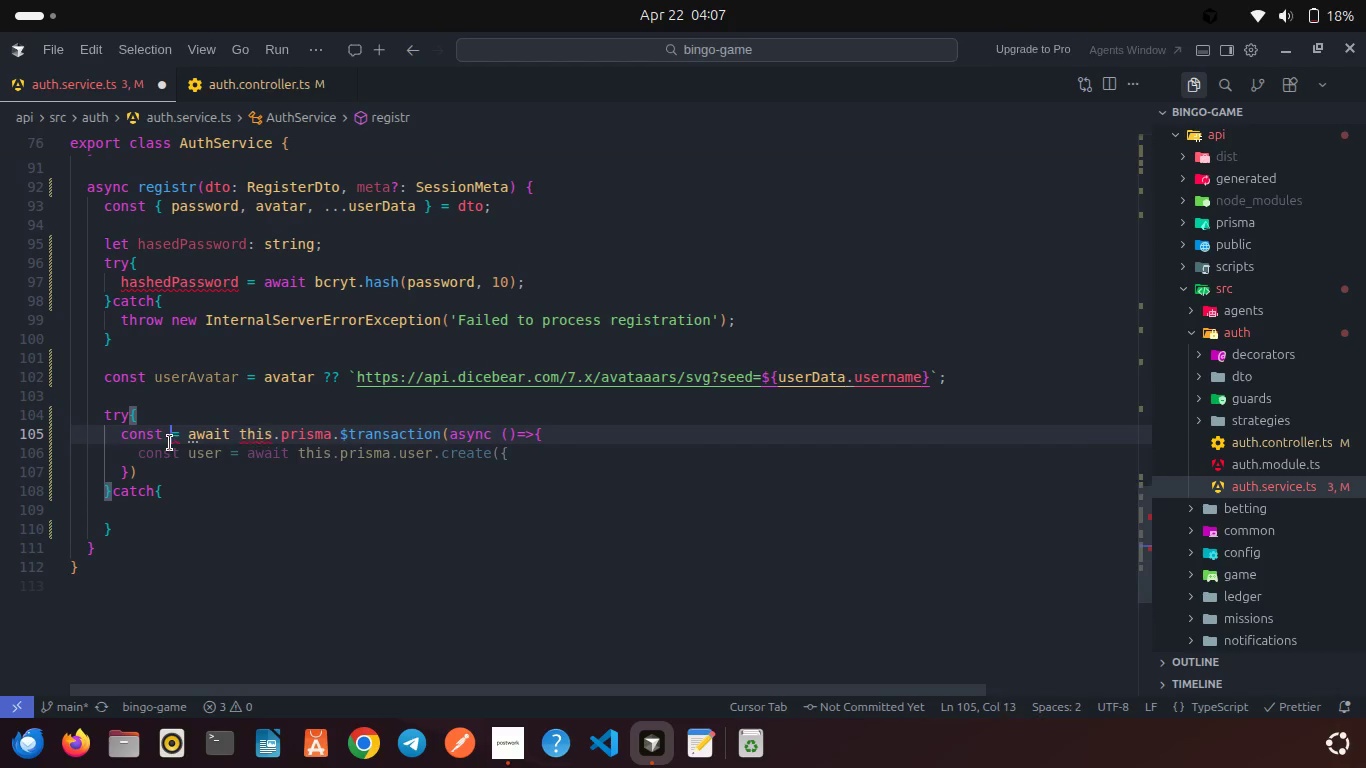 
left_click([170, 443])
 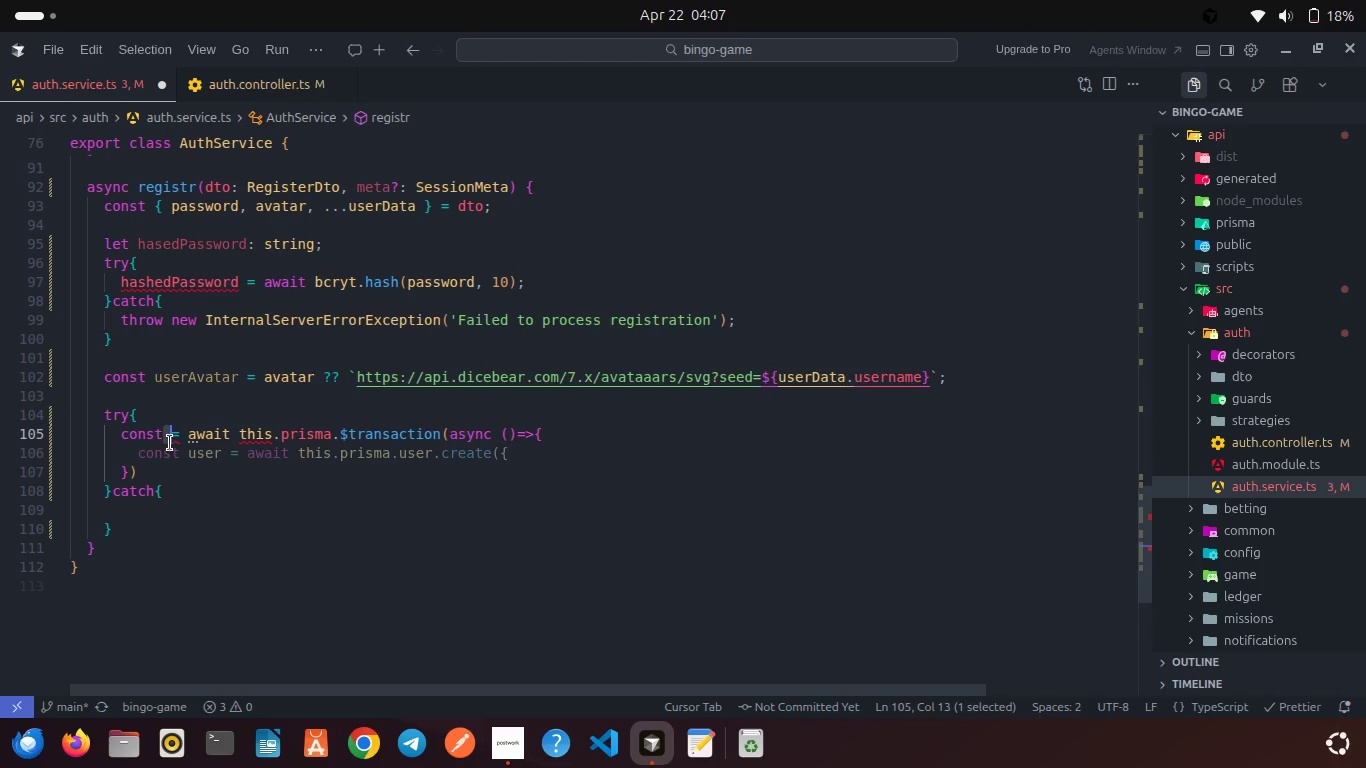 
type(user )
 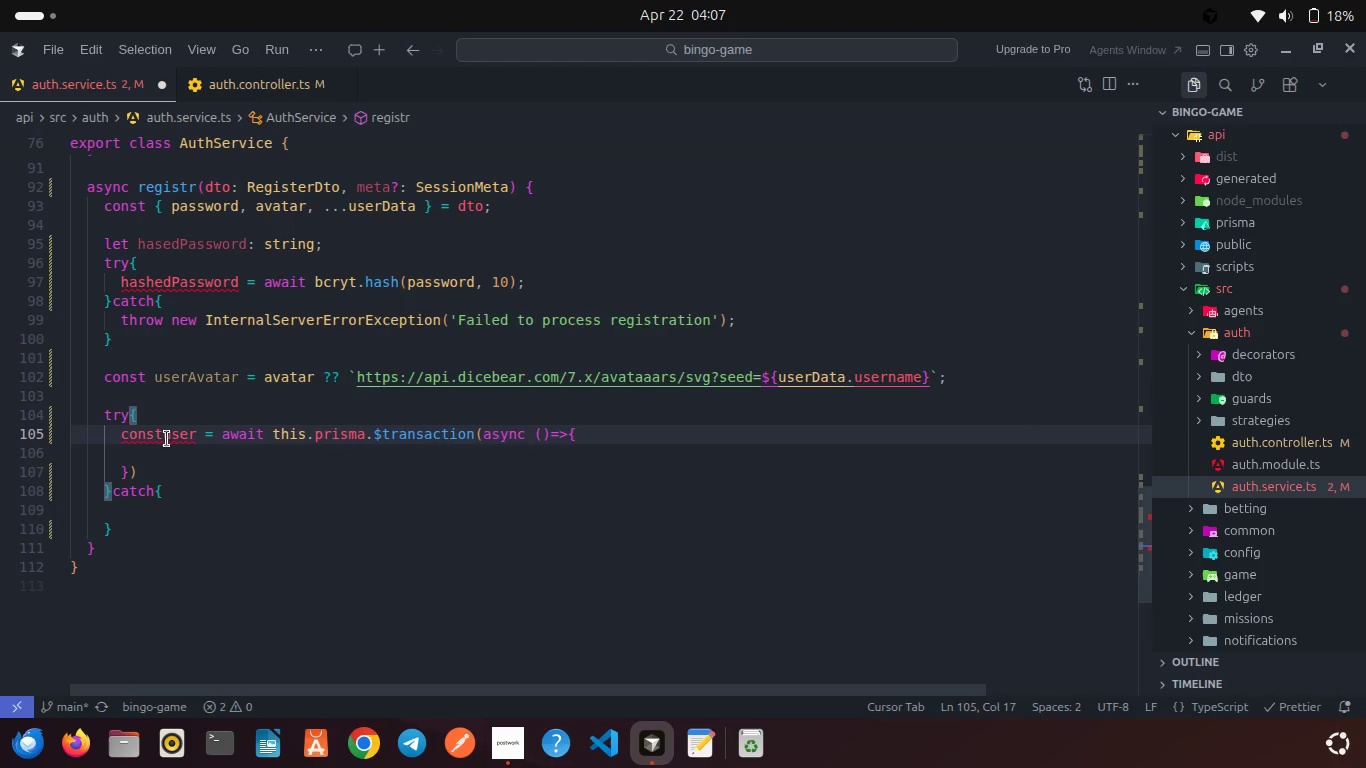 
left_click([167, 439])
 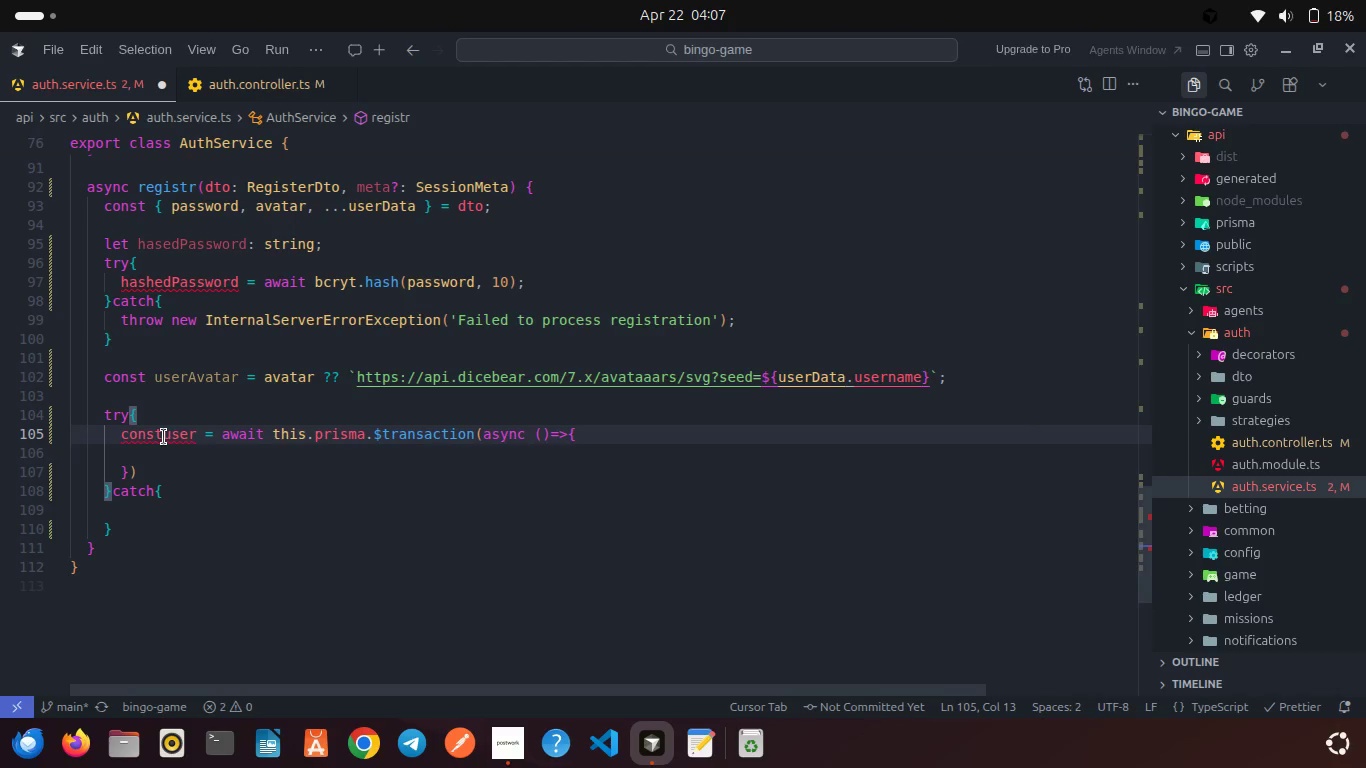 
left_click([164, 437])
 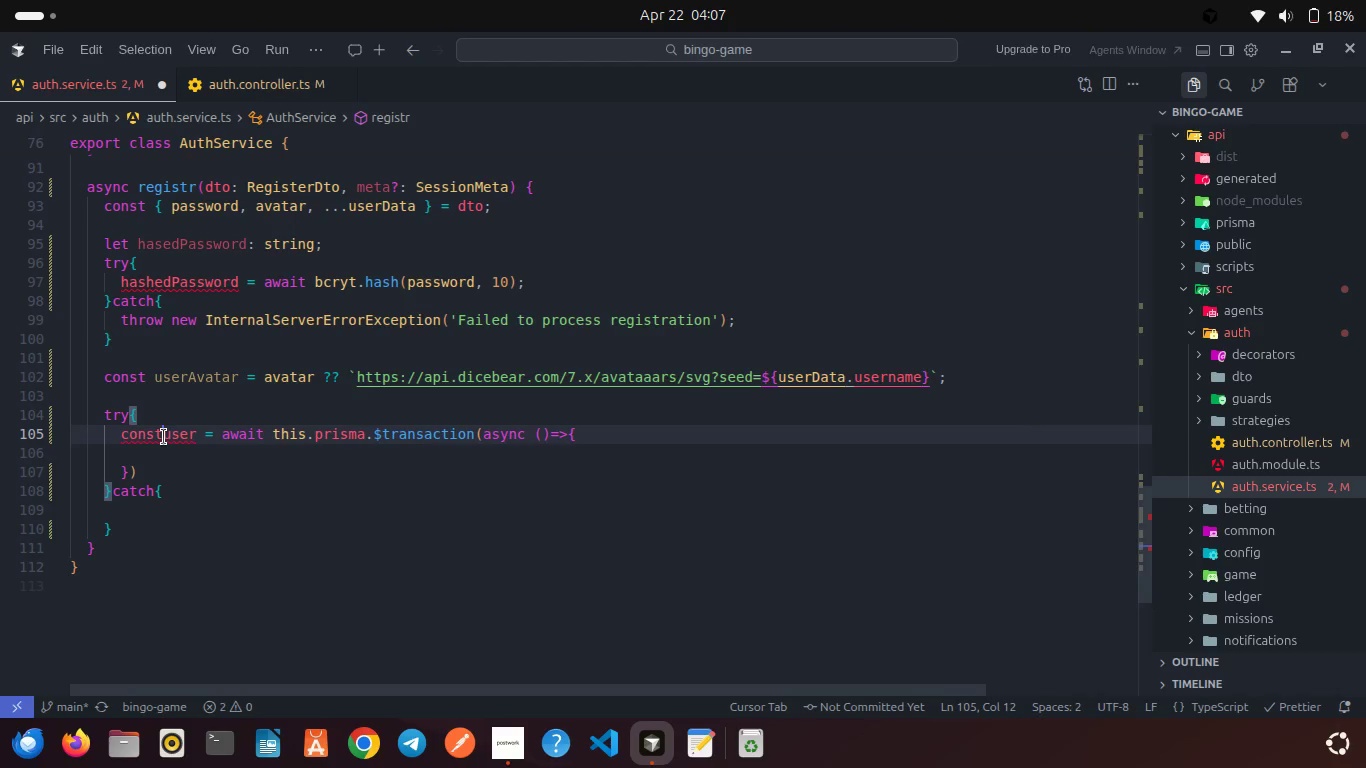 
key(Space)
 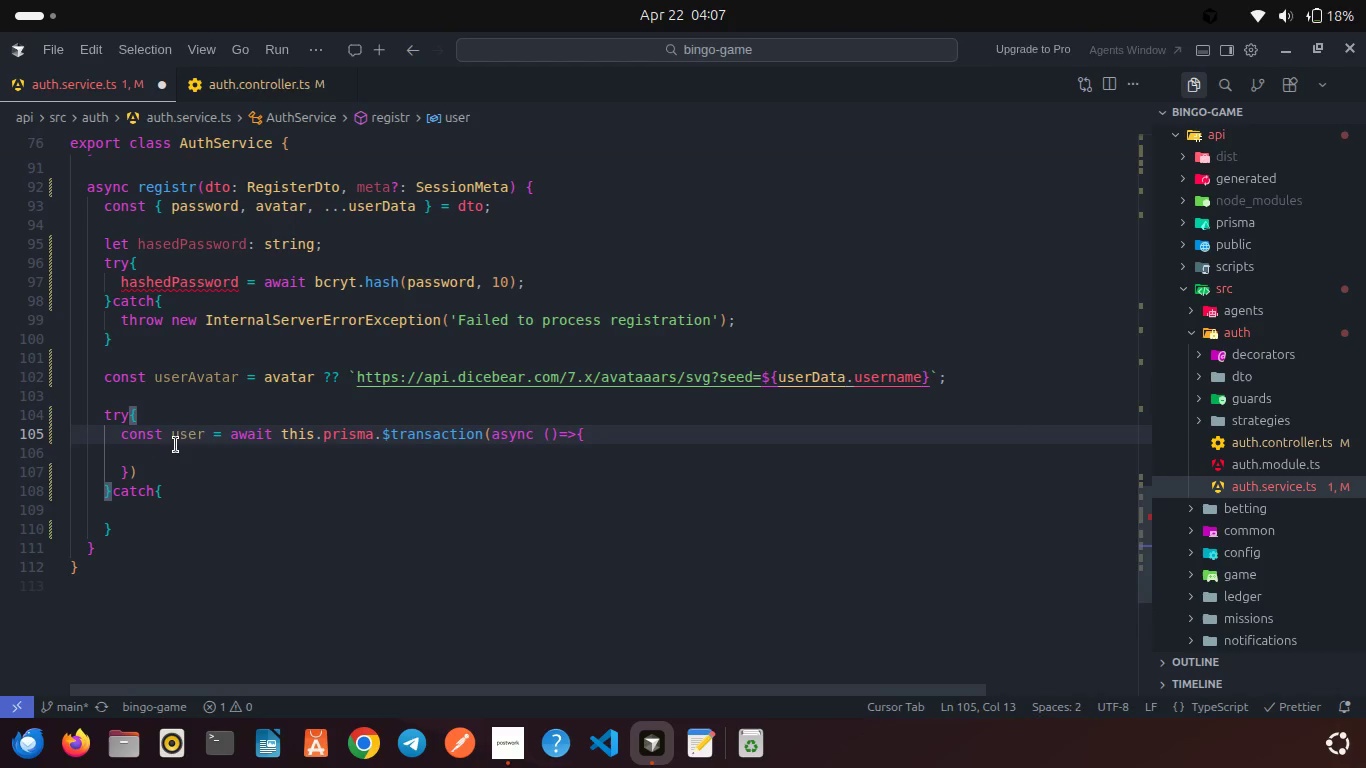 
left_click([178, 448])
 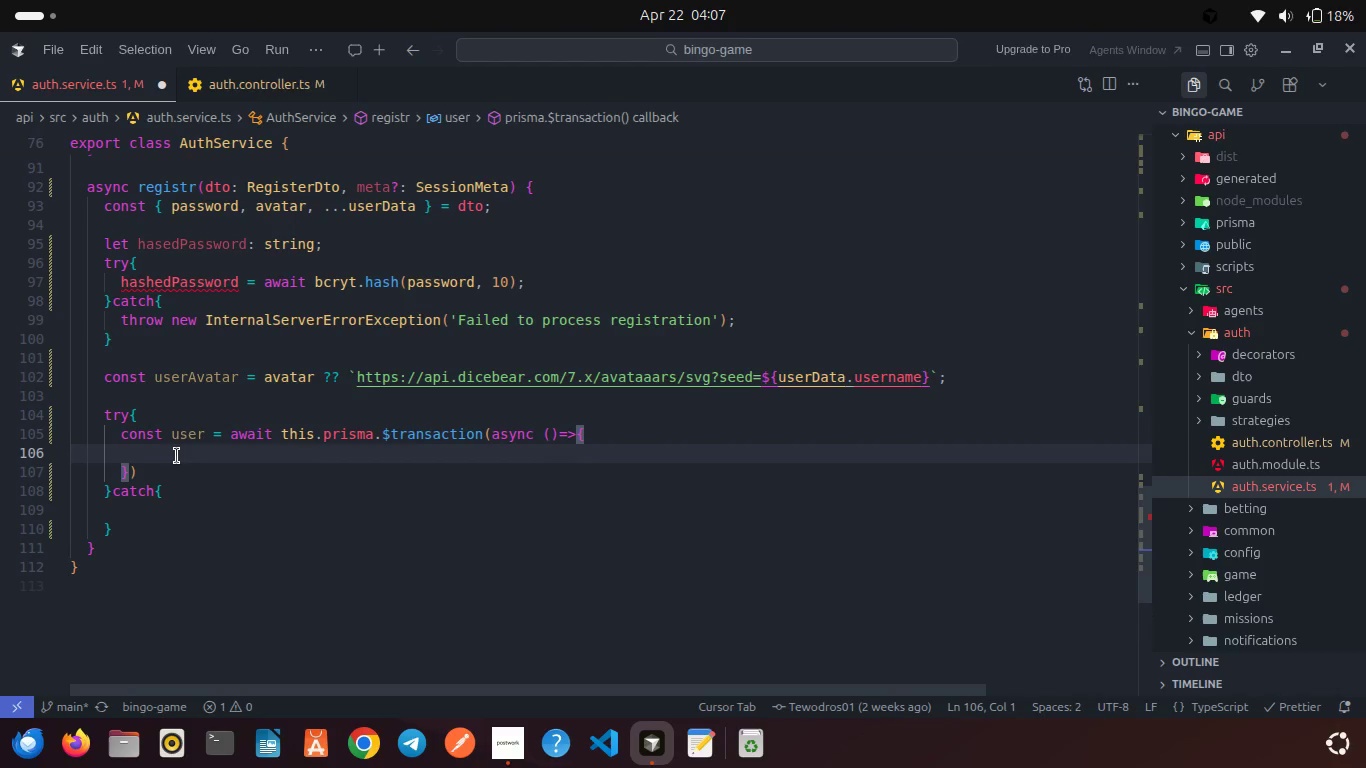 
left_click([182, 465])
 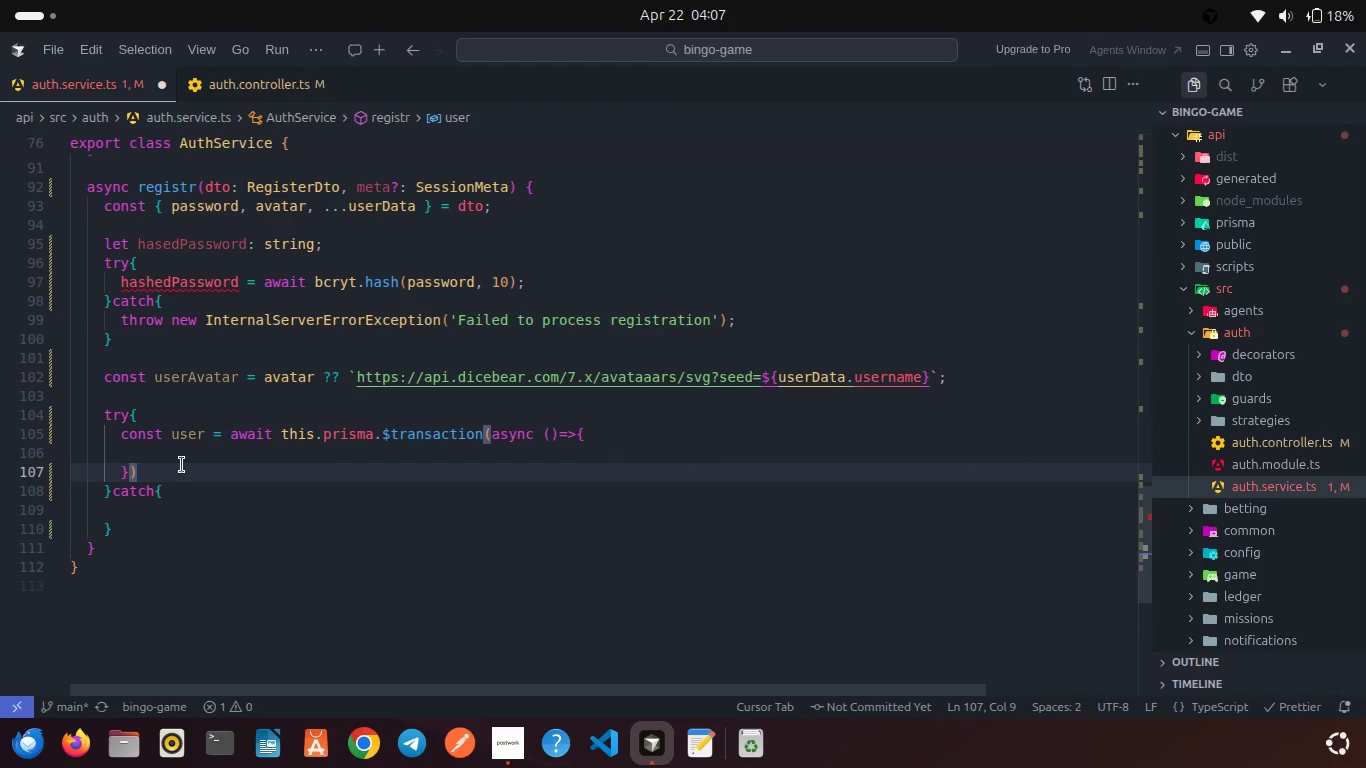 
key(Semicolon)
 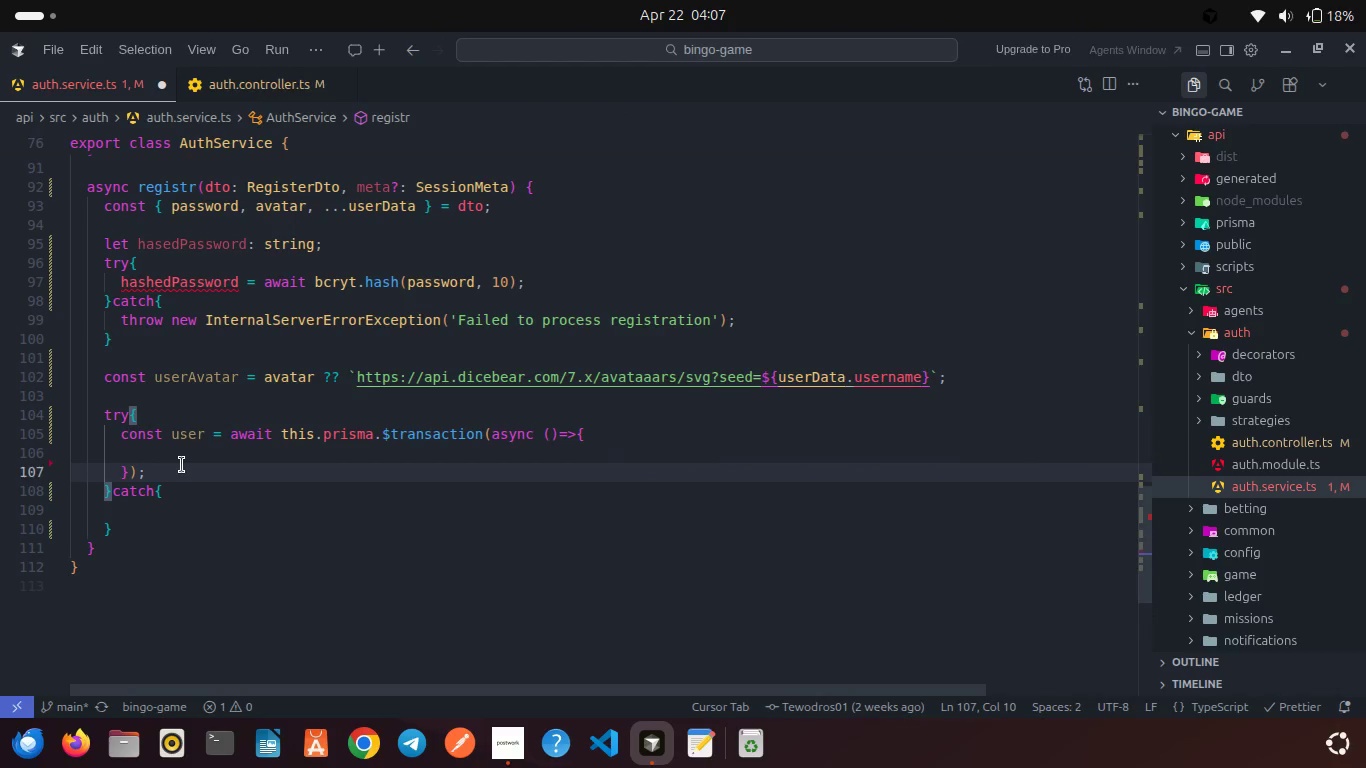 
key(Enter)
 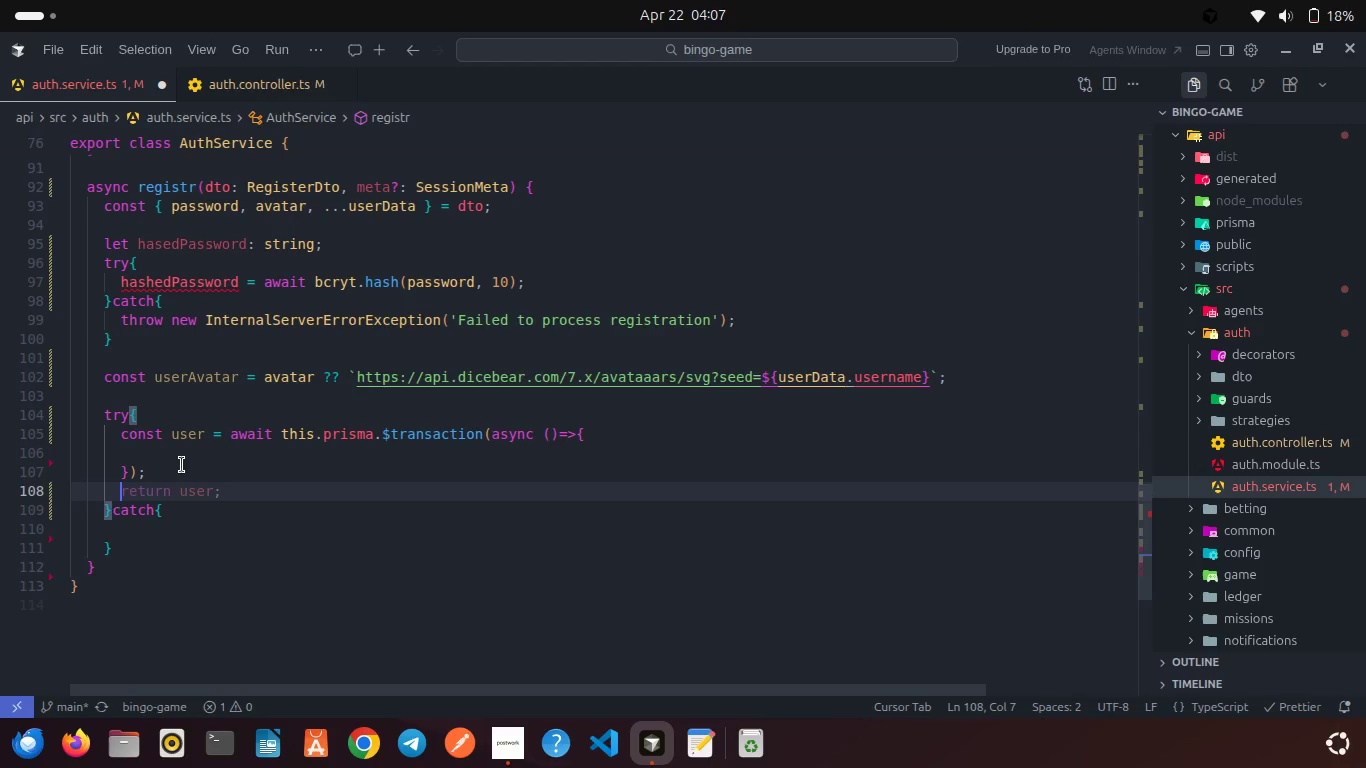 
left_click([180, 443])
 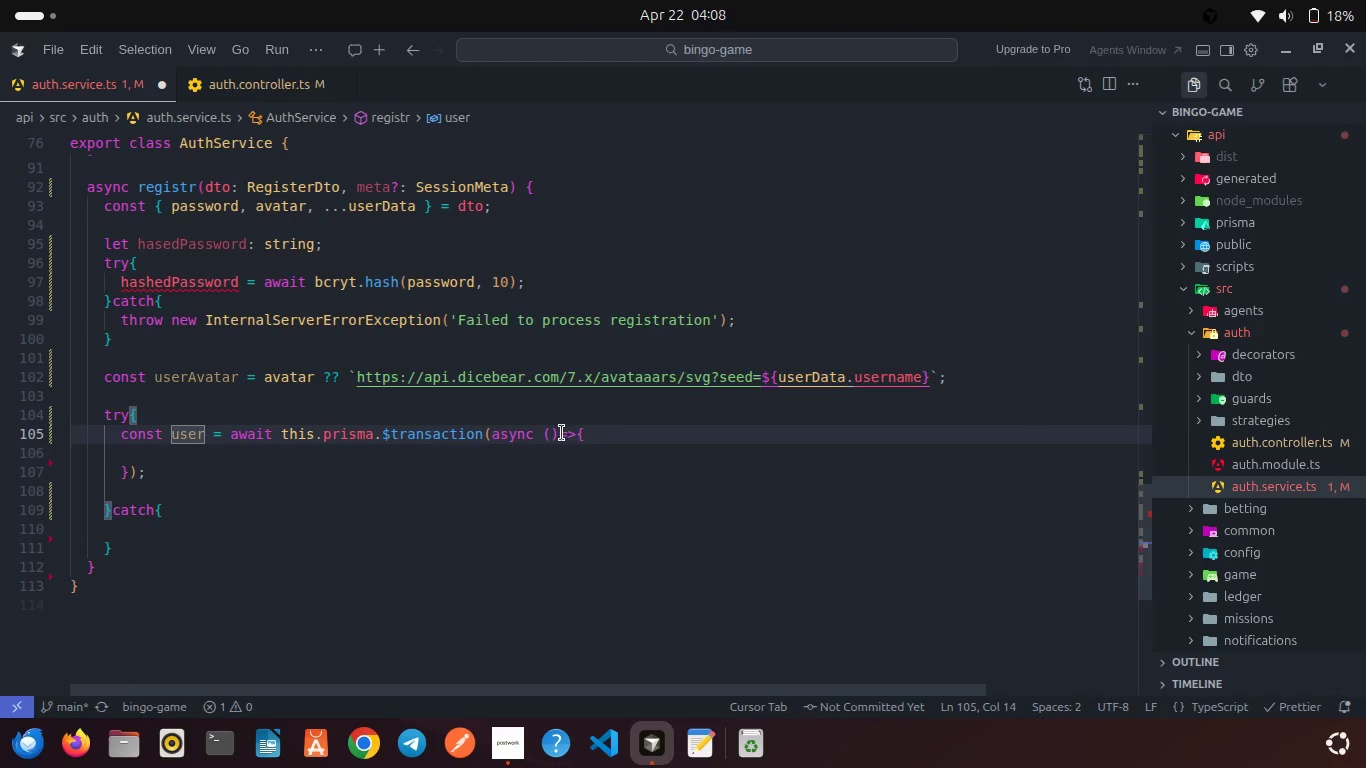 
left_click([553, 432])
 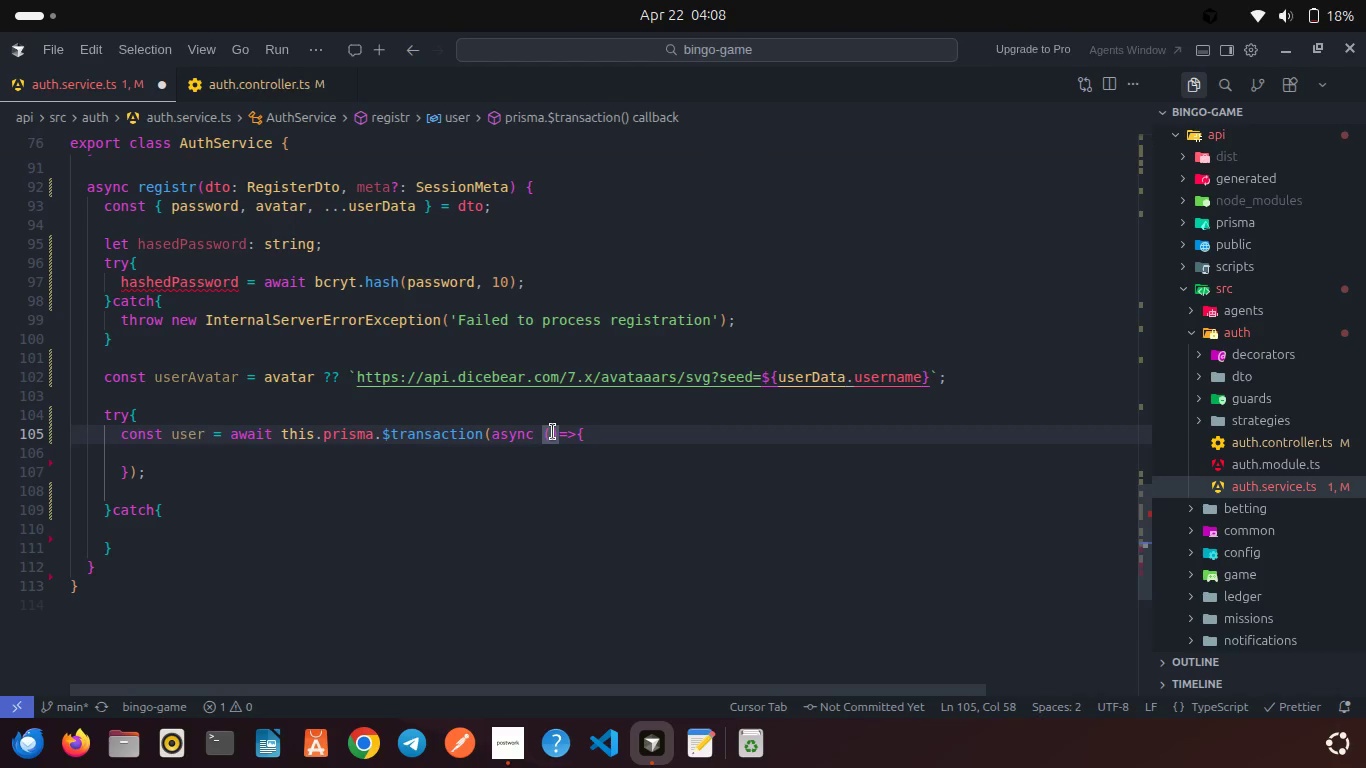 
type(tx)
 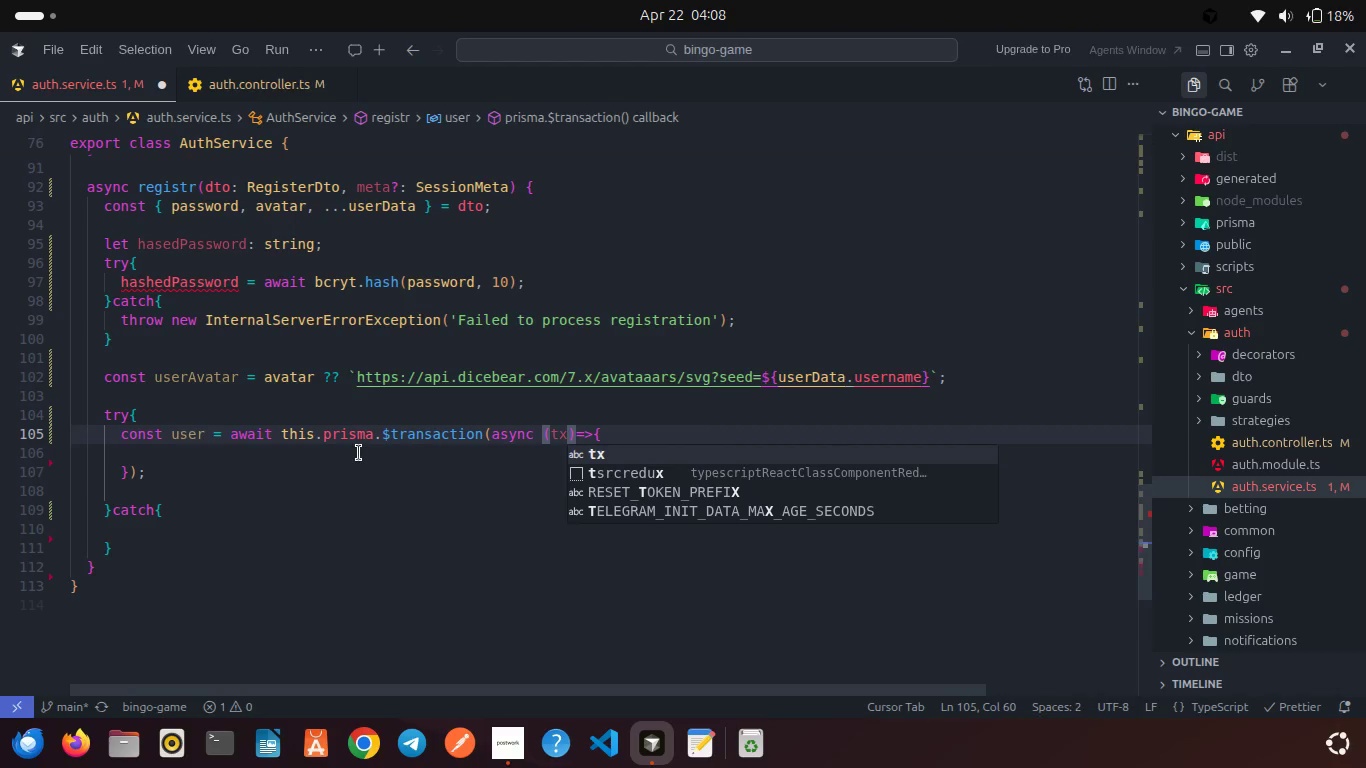 
left_click([359, 453])
 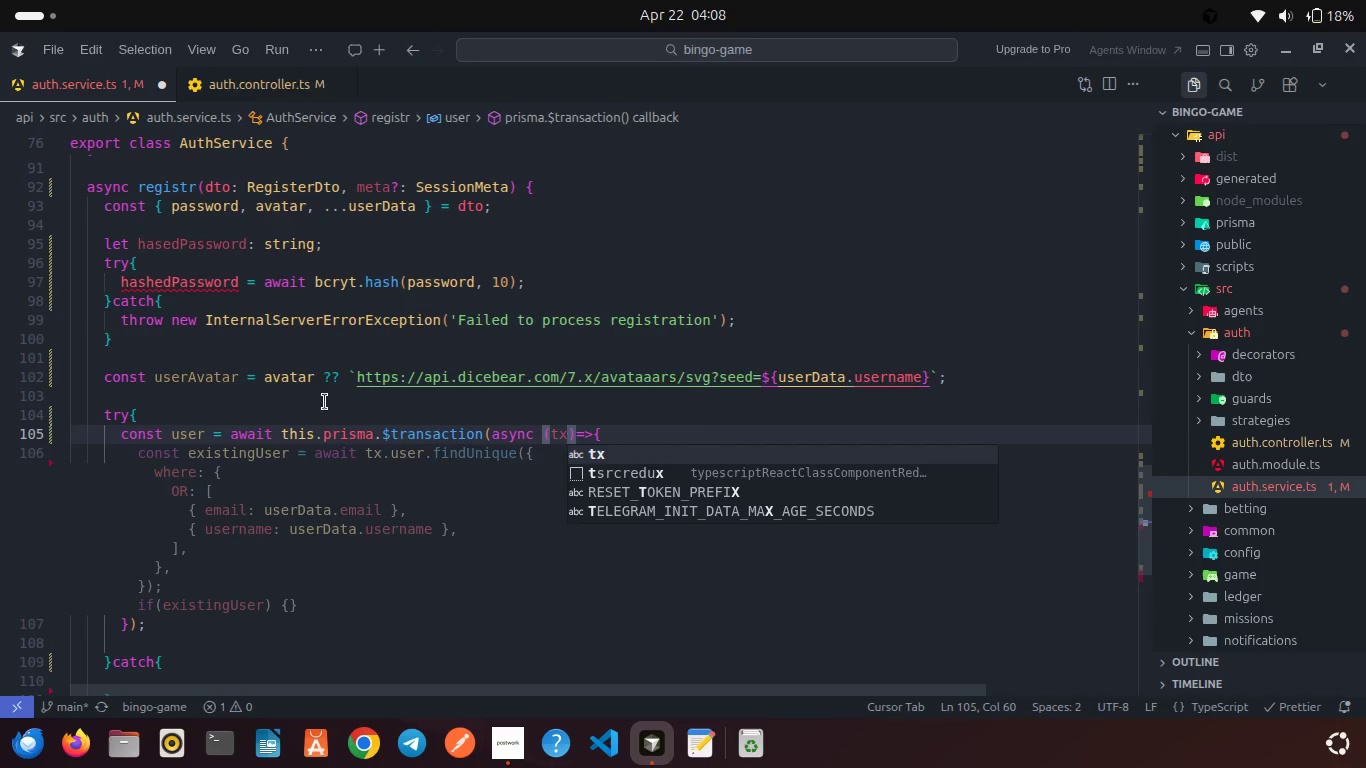 
left_click([324, 381])
 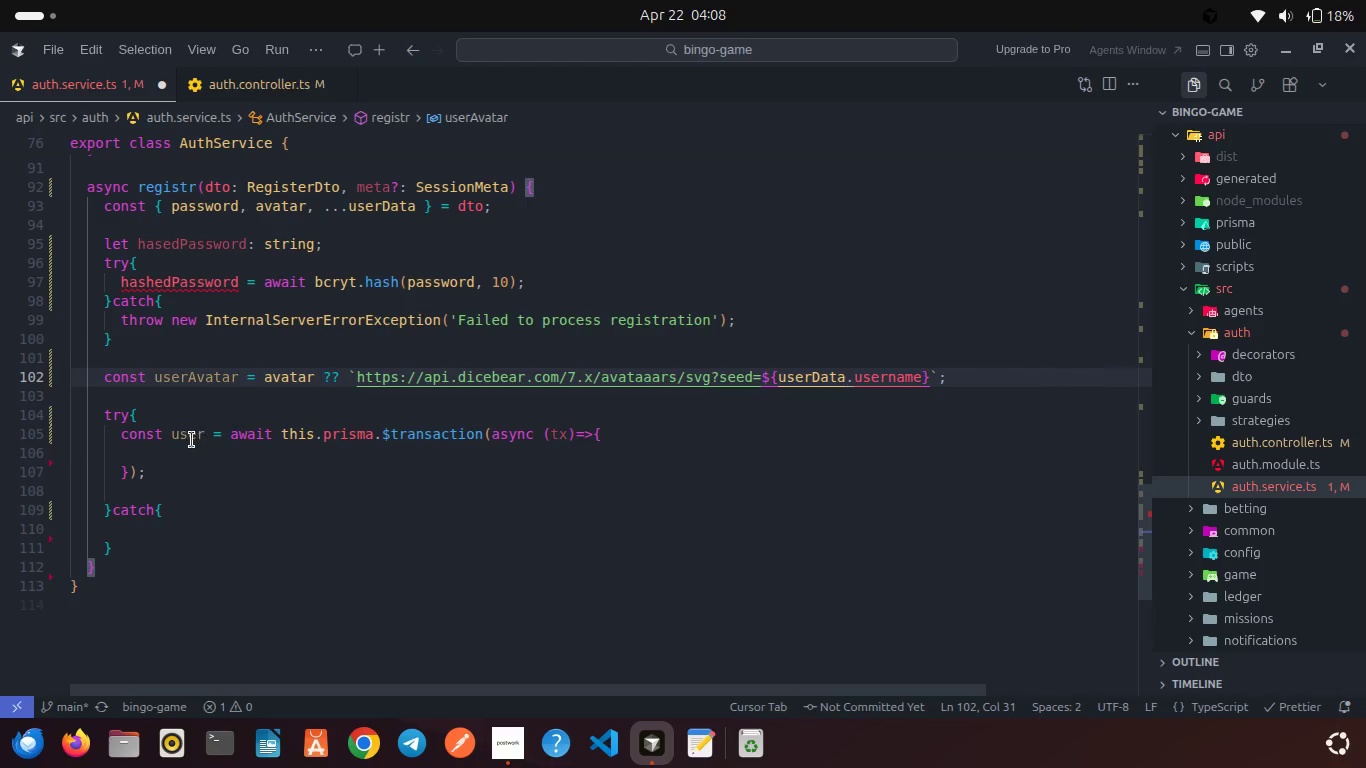 
left_click([192, 440])
 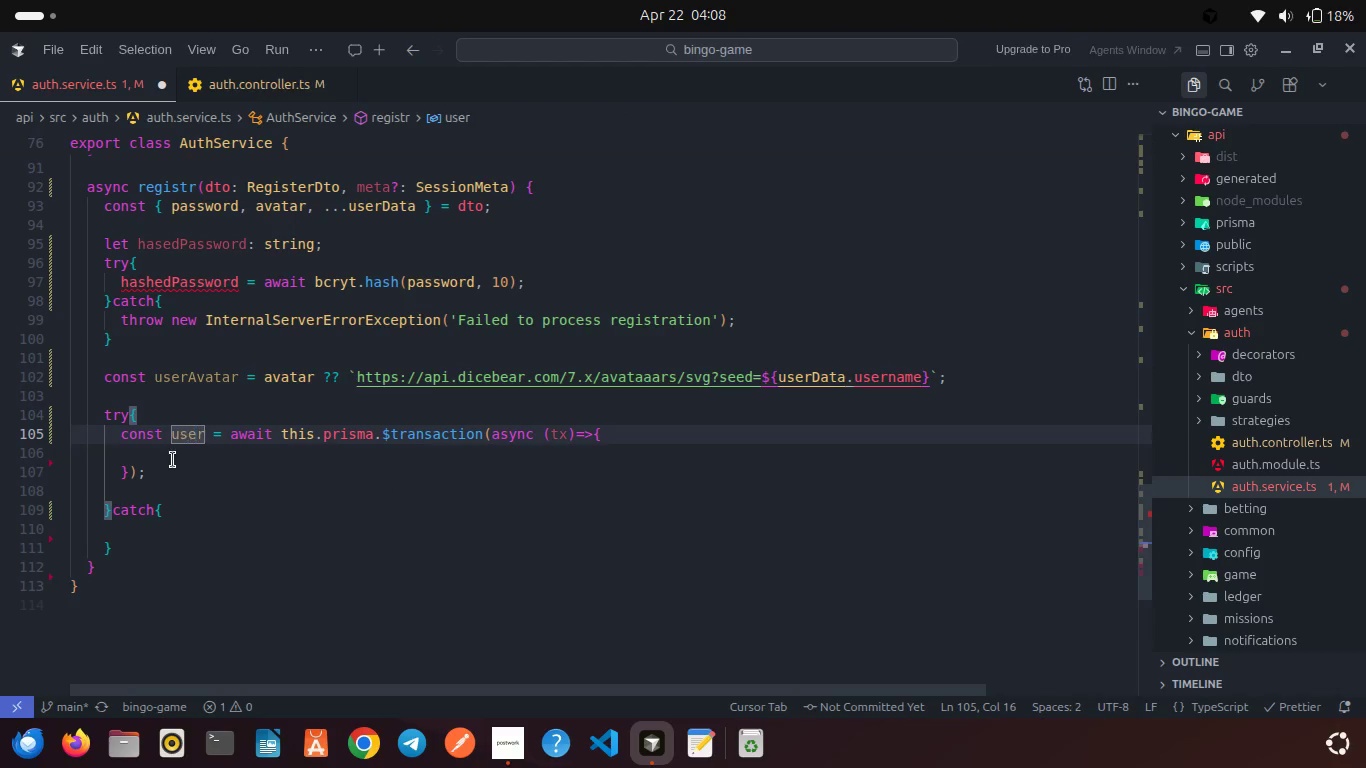 
left_click([171, 460])
 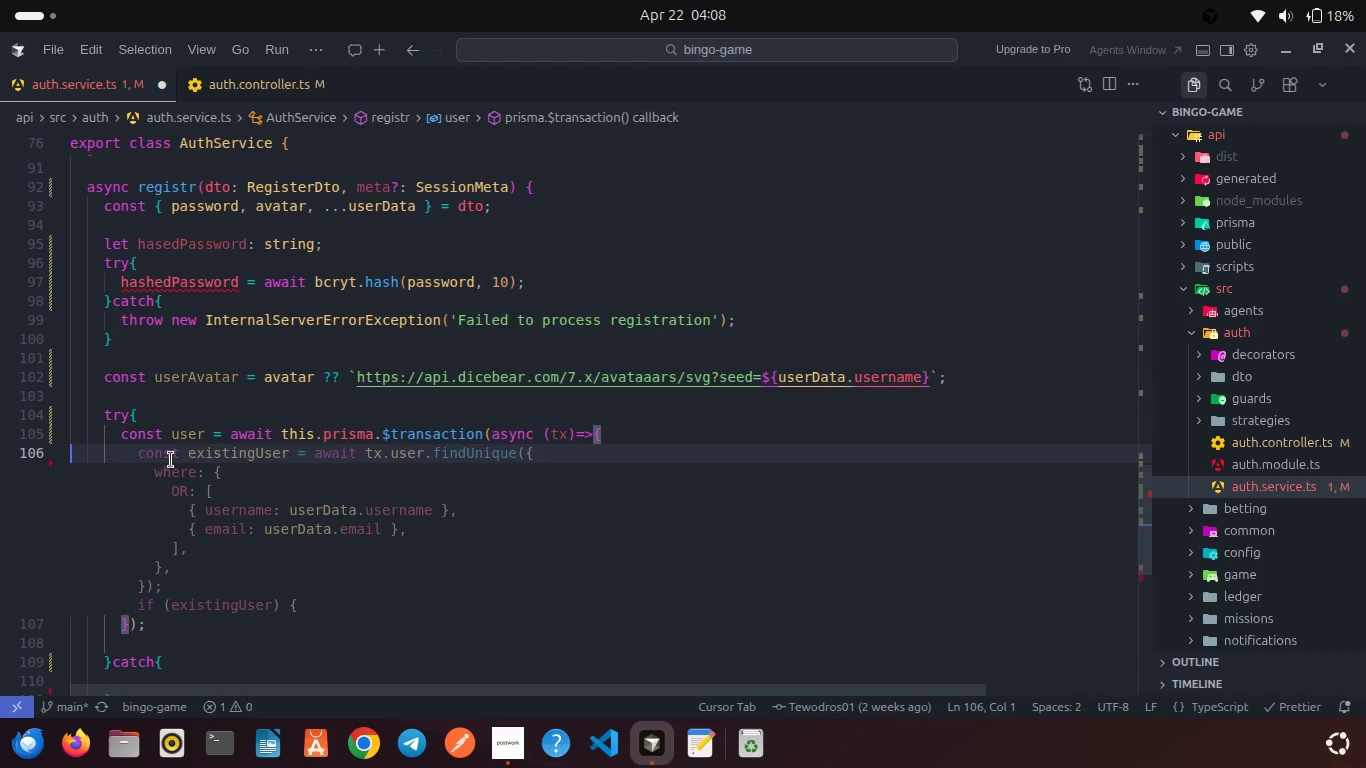 
key(Backspace)
 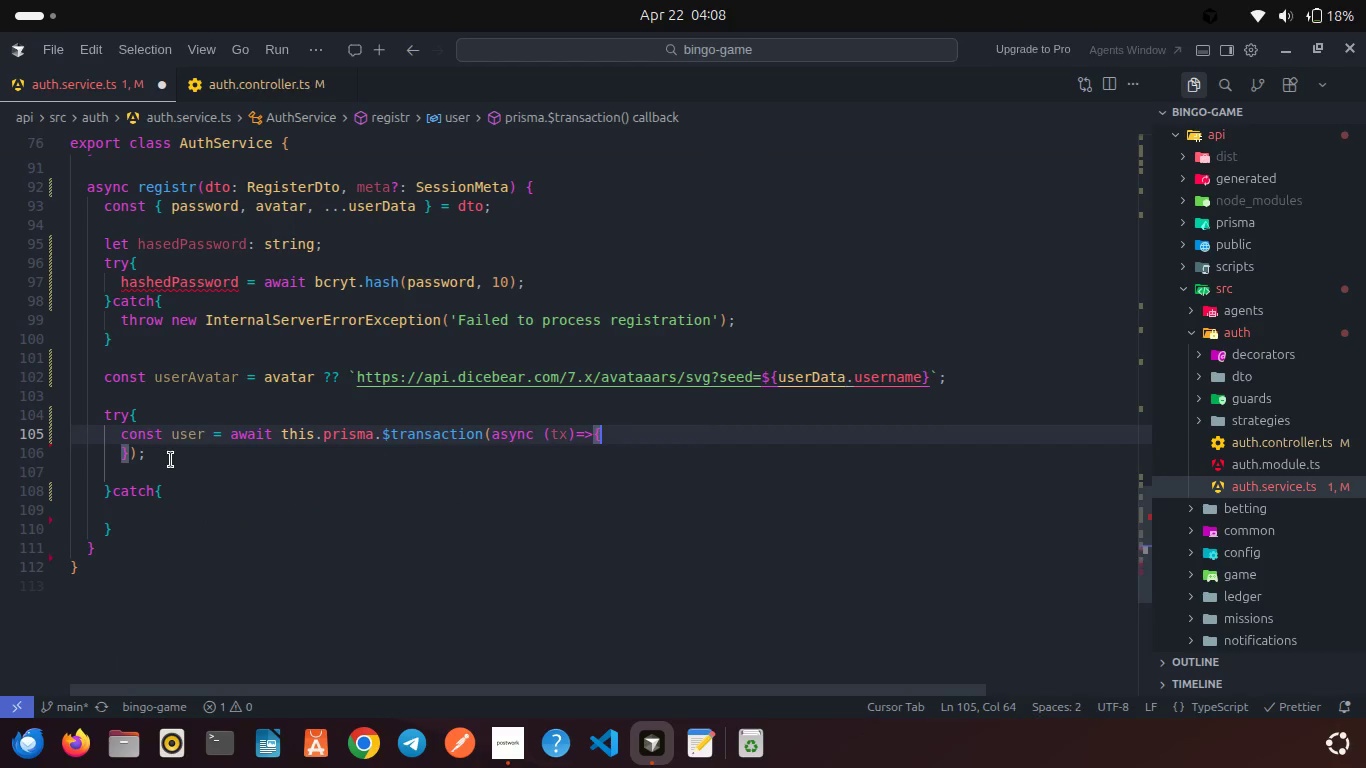 
key(Enter)
 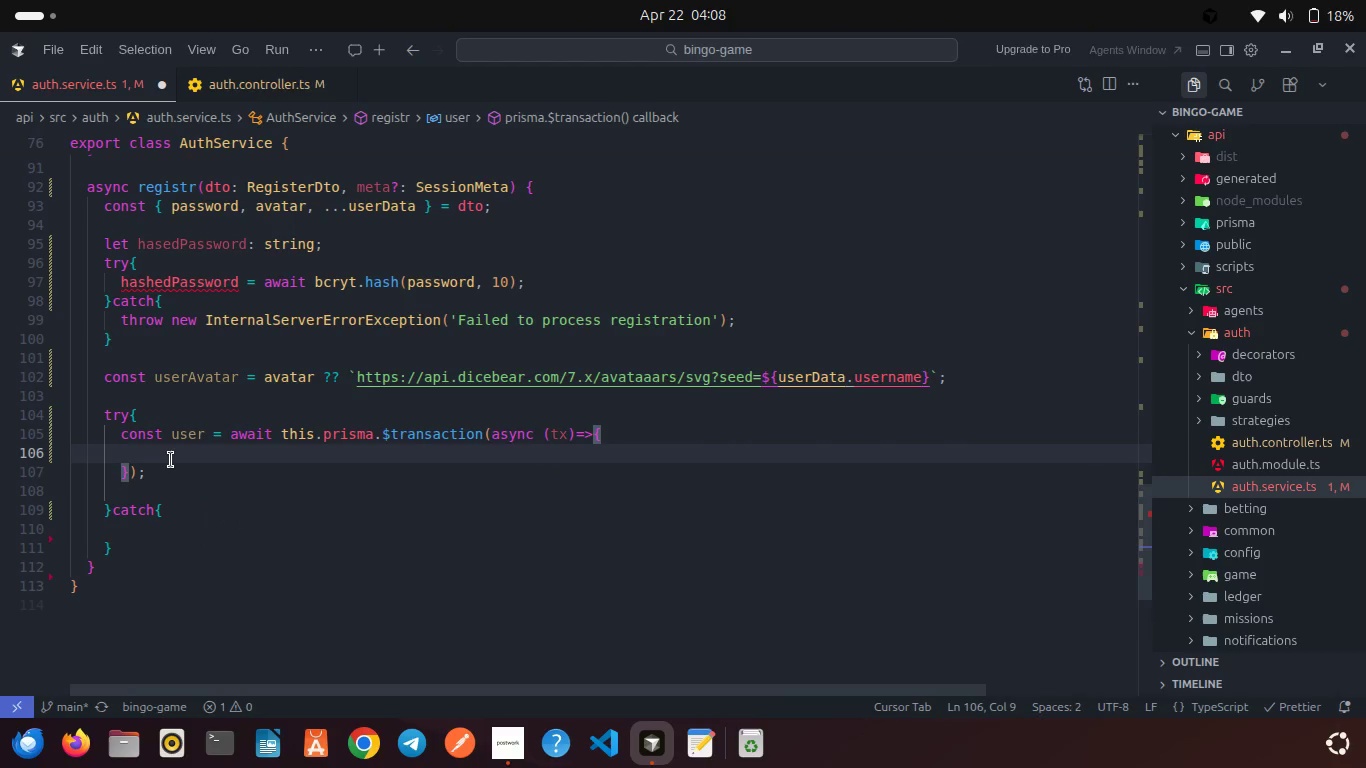 
type(const created = awai)
 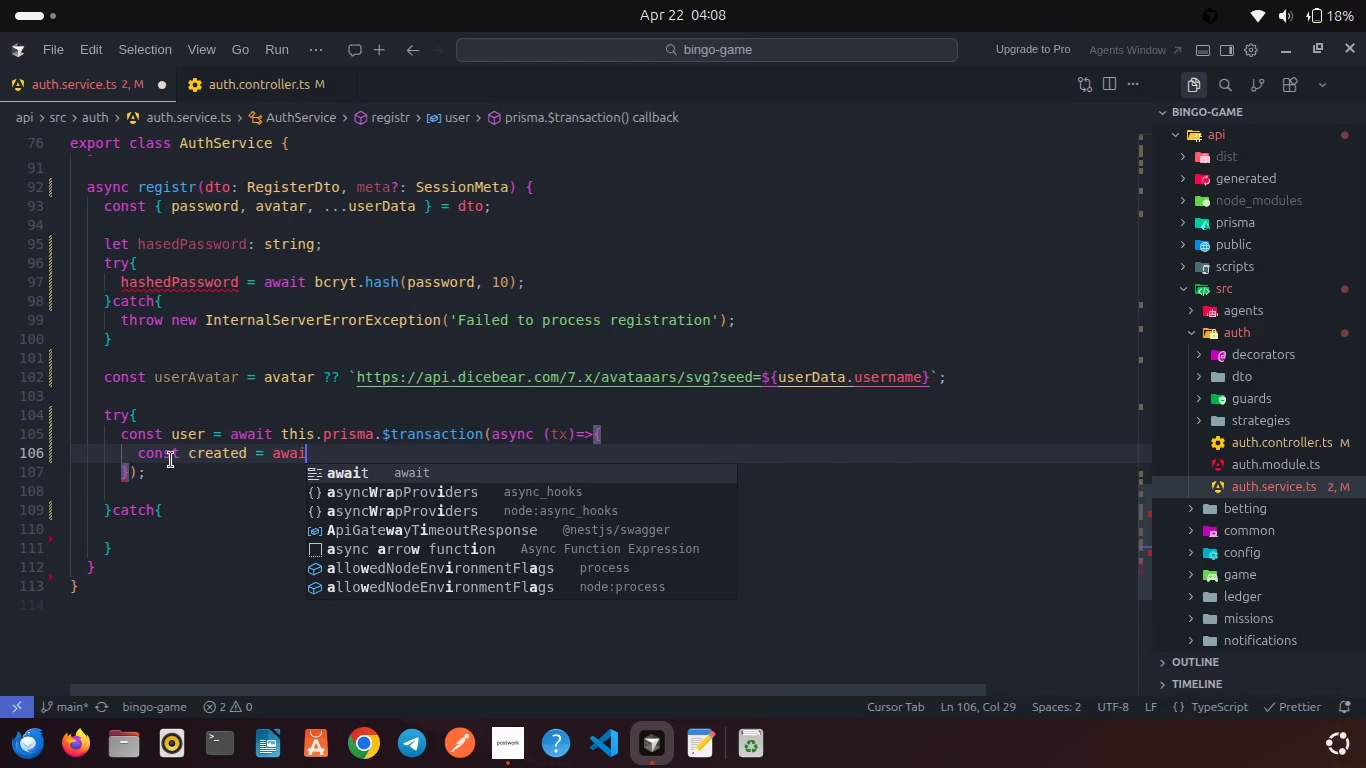 
key(Enter)
 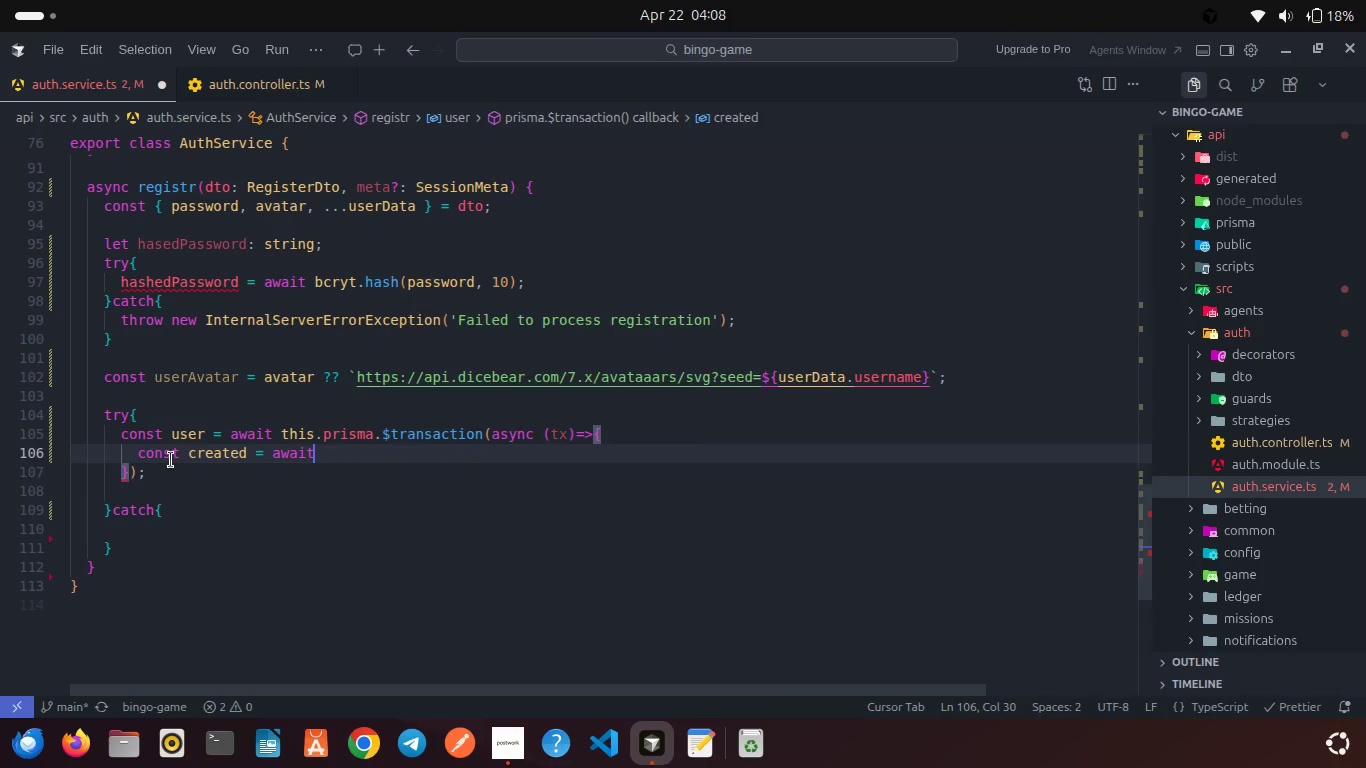 
type( tx.user.cr)
 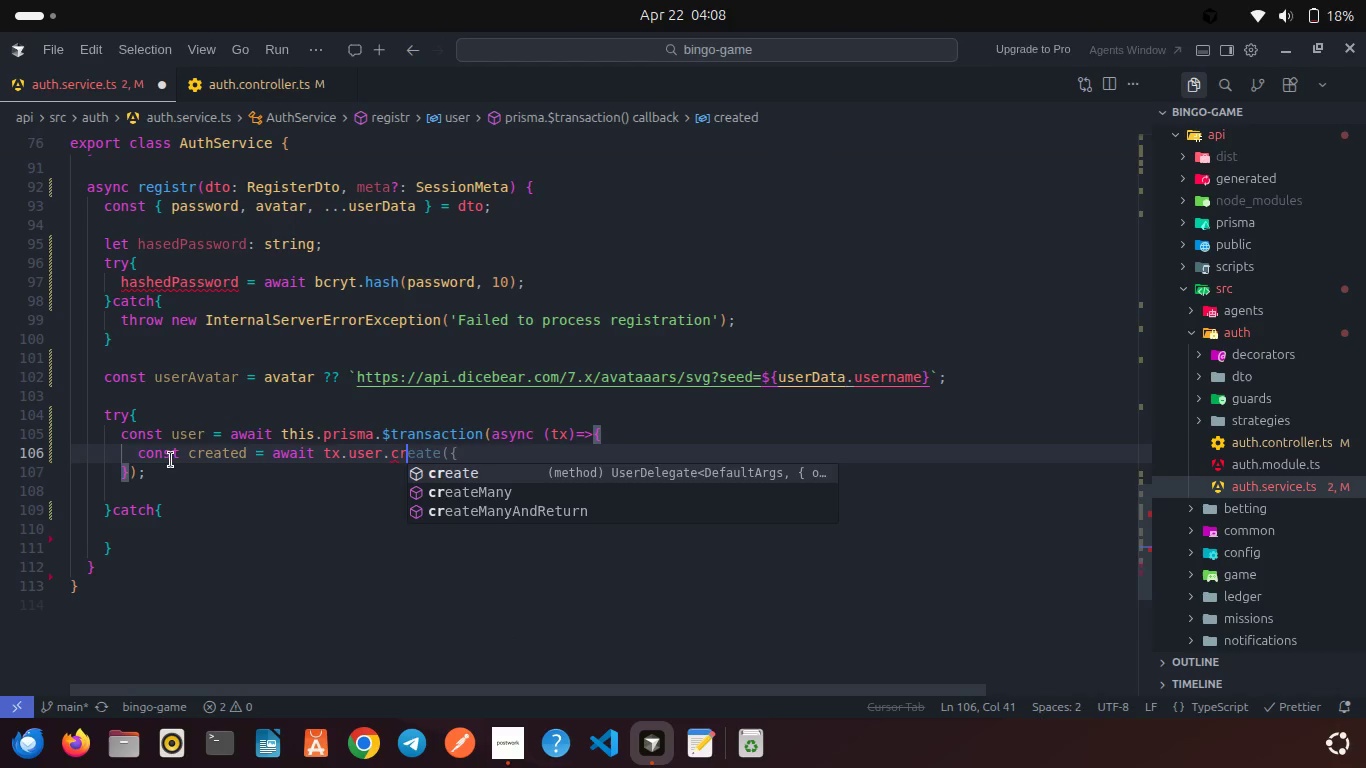 
key(Enter)
 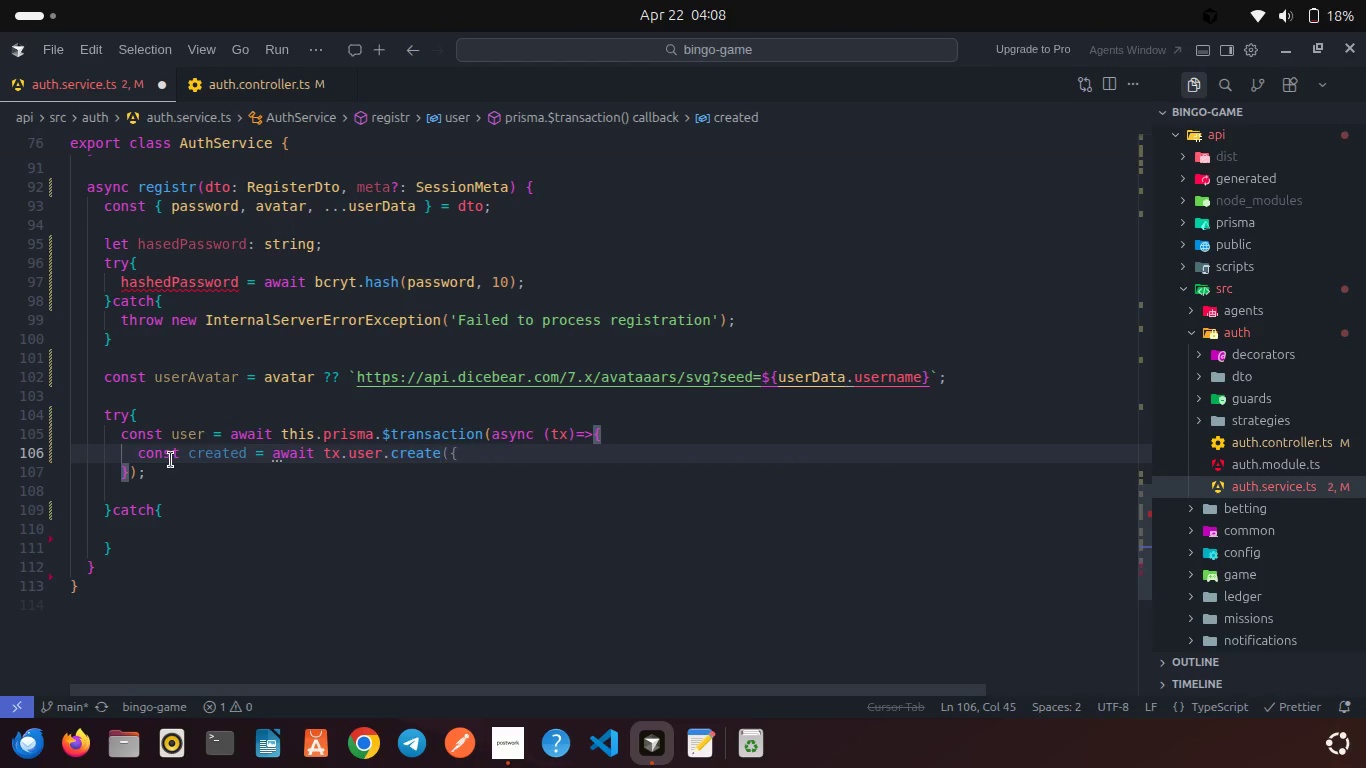 
key(Shift+9)
 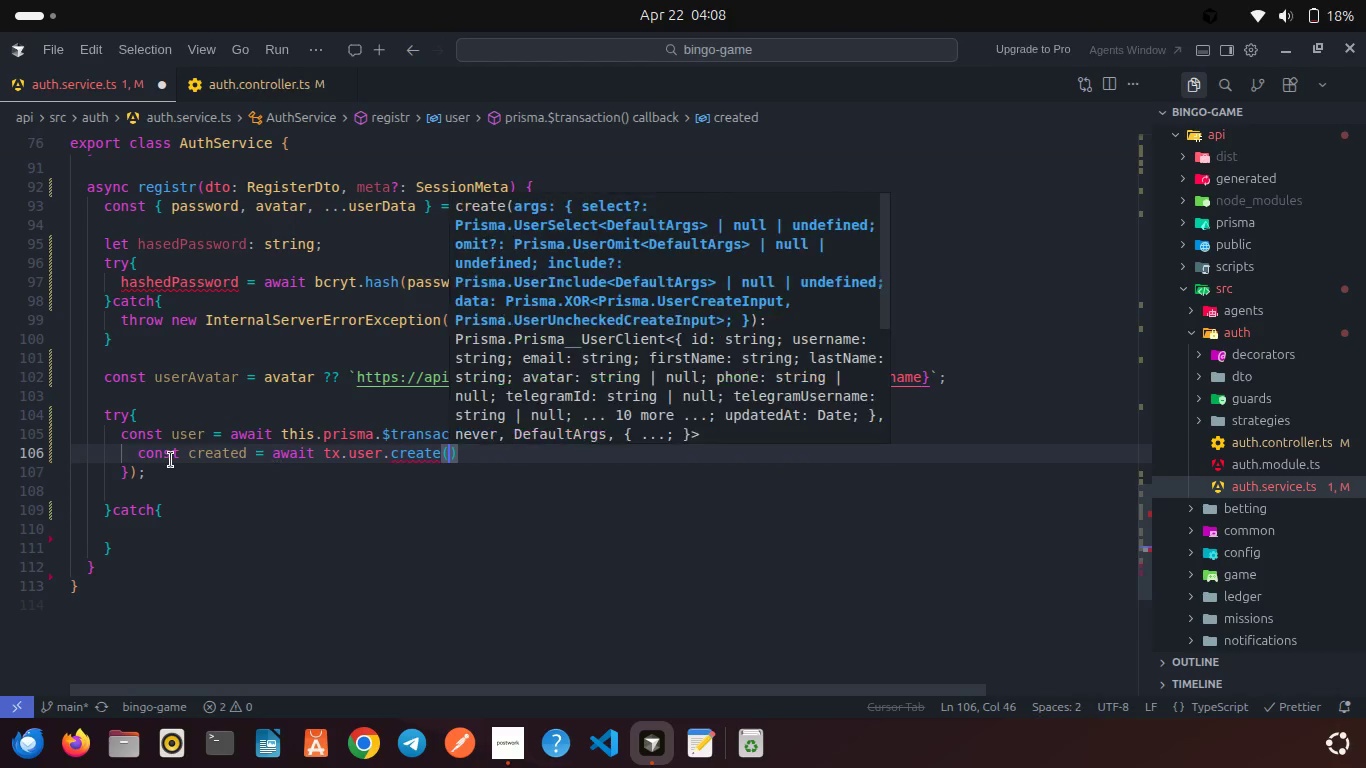 
key(Shift+BracketLeft)
 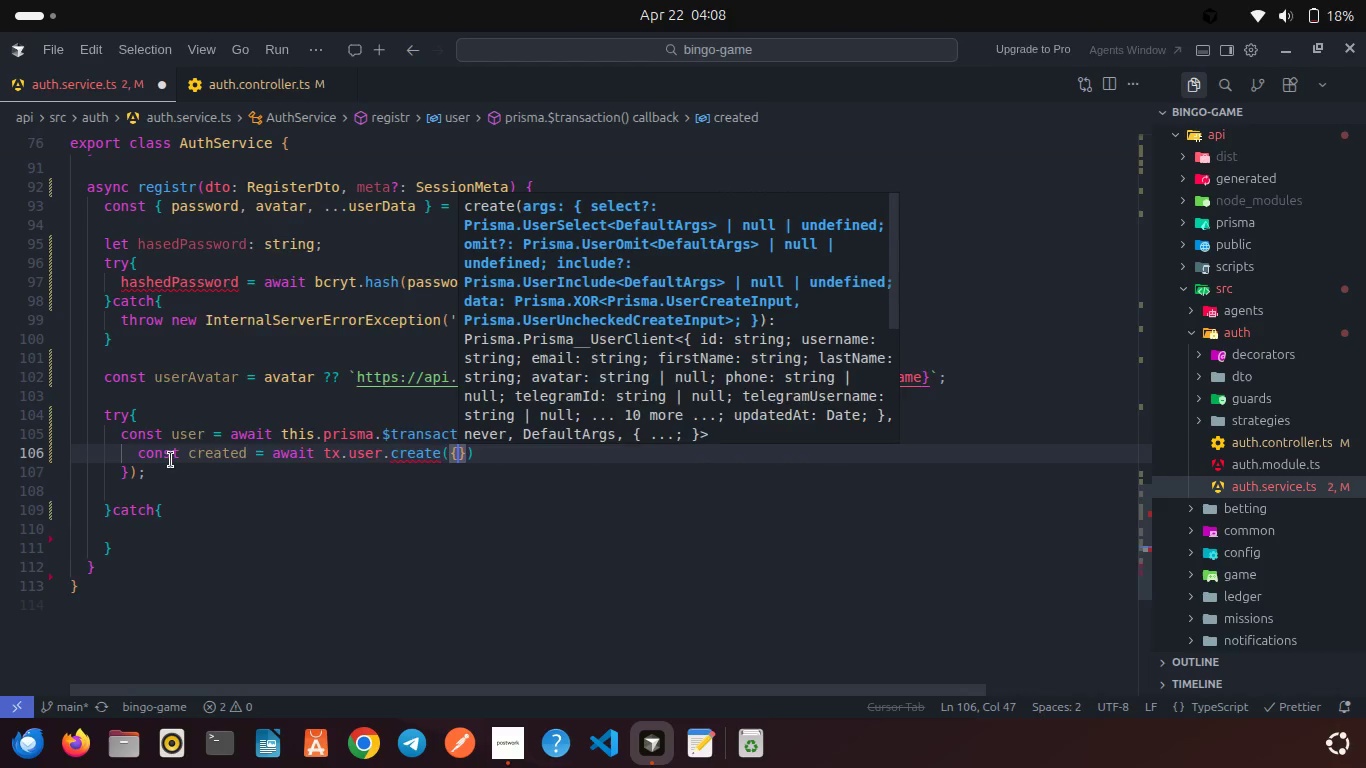 
key(Enter)
 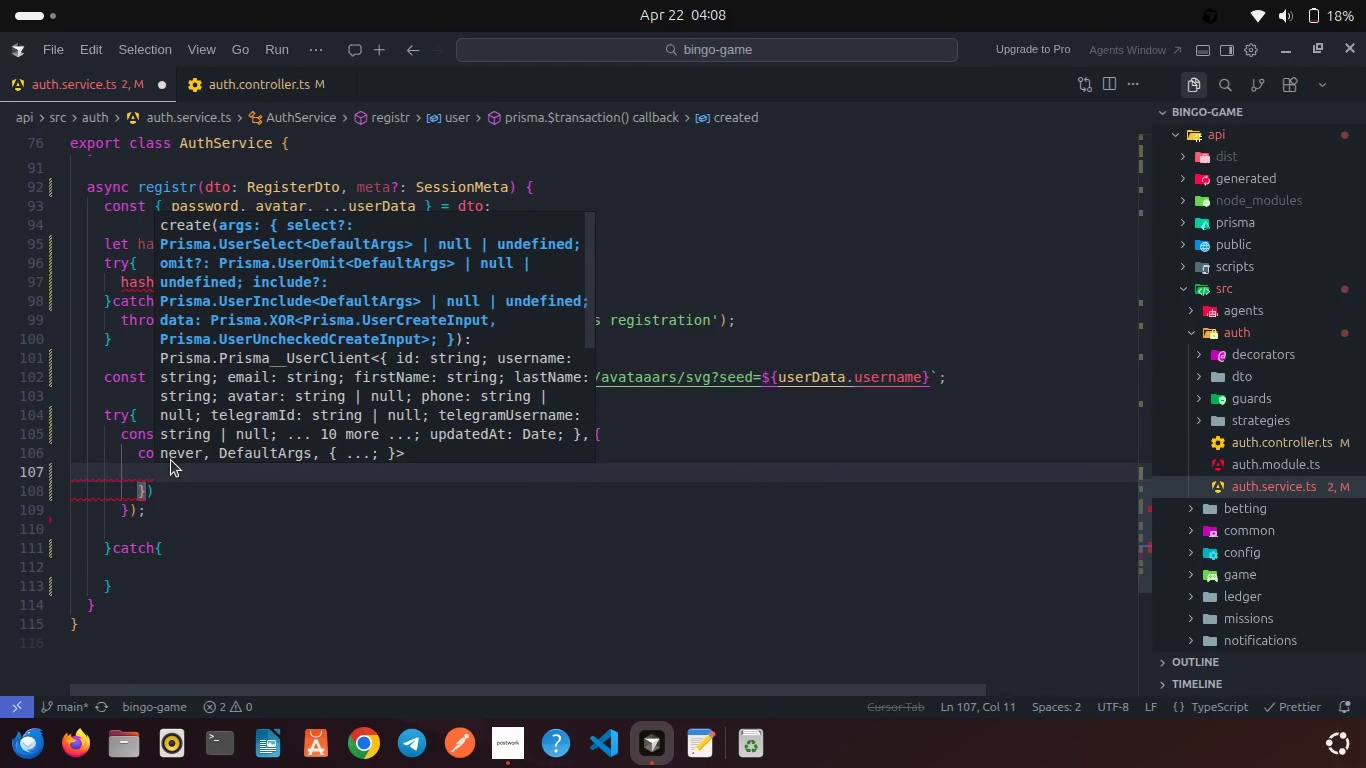 
type(da)
 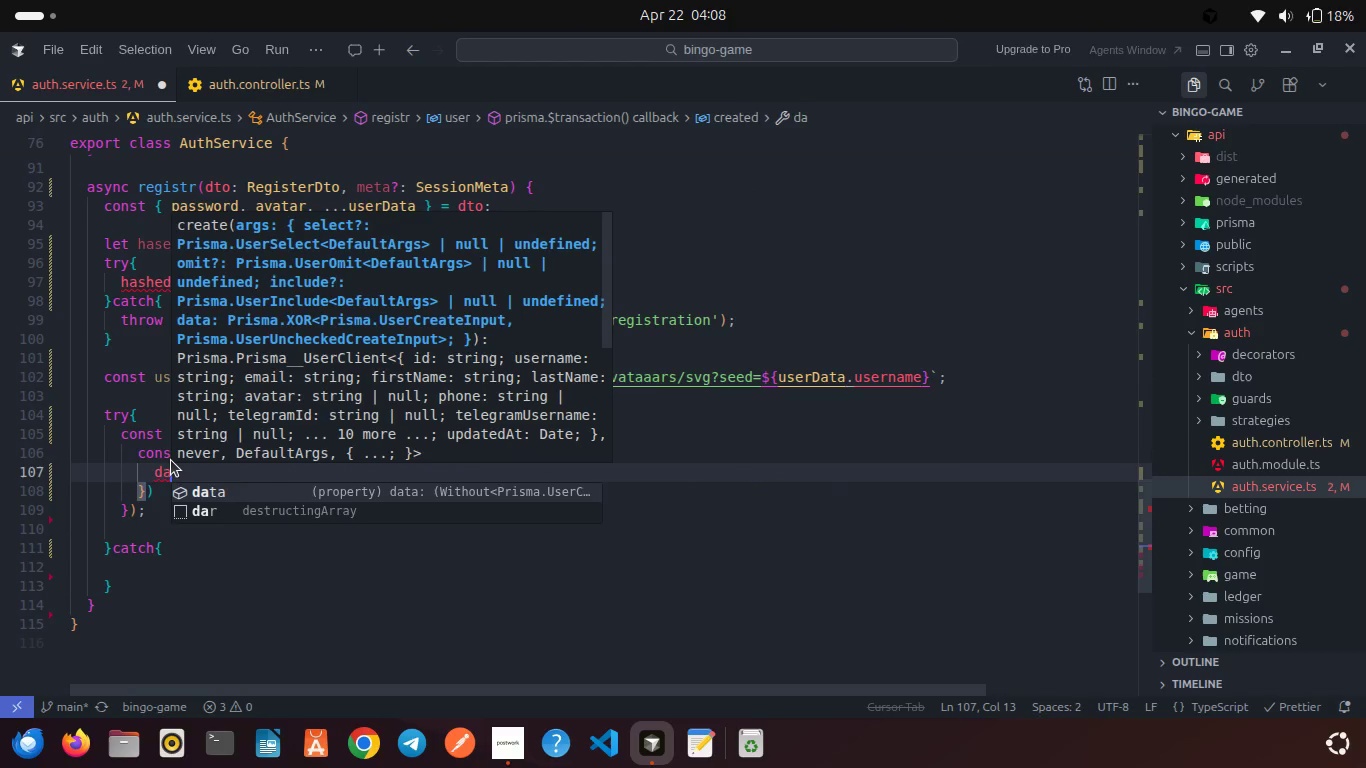 
key(Enter)
 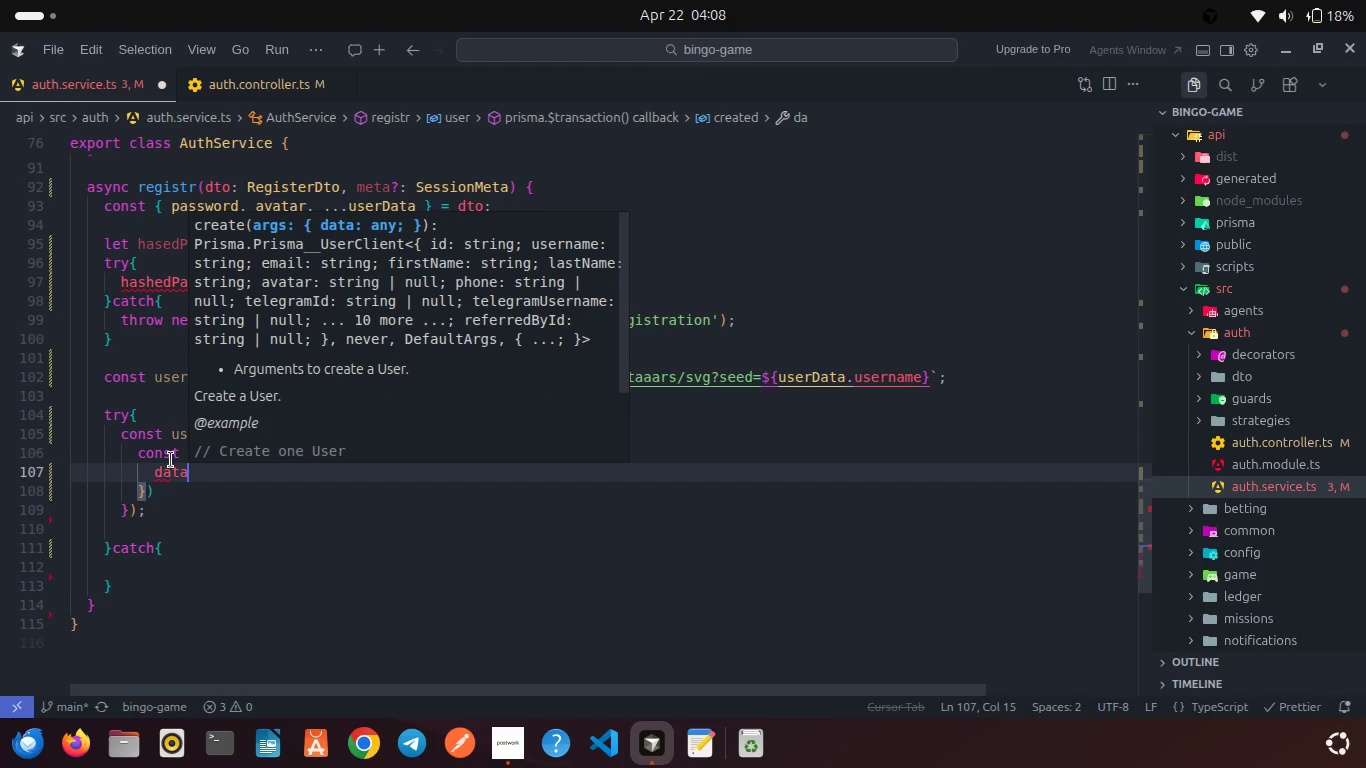 
key(Shift+Semicolon)